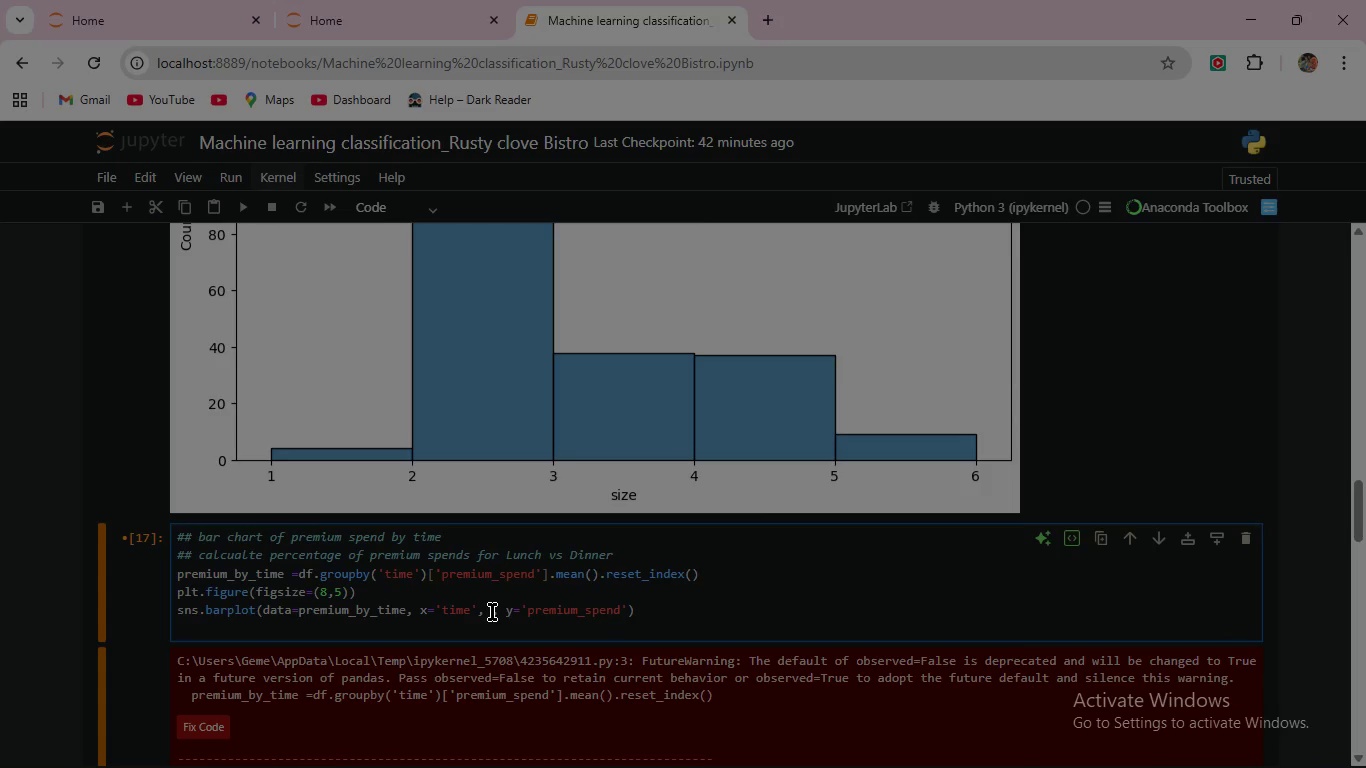 
key(Backspace)
 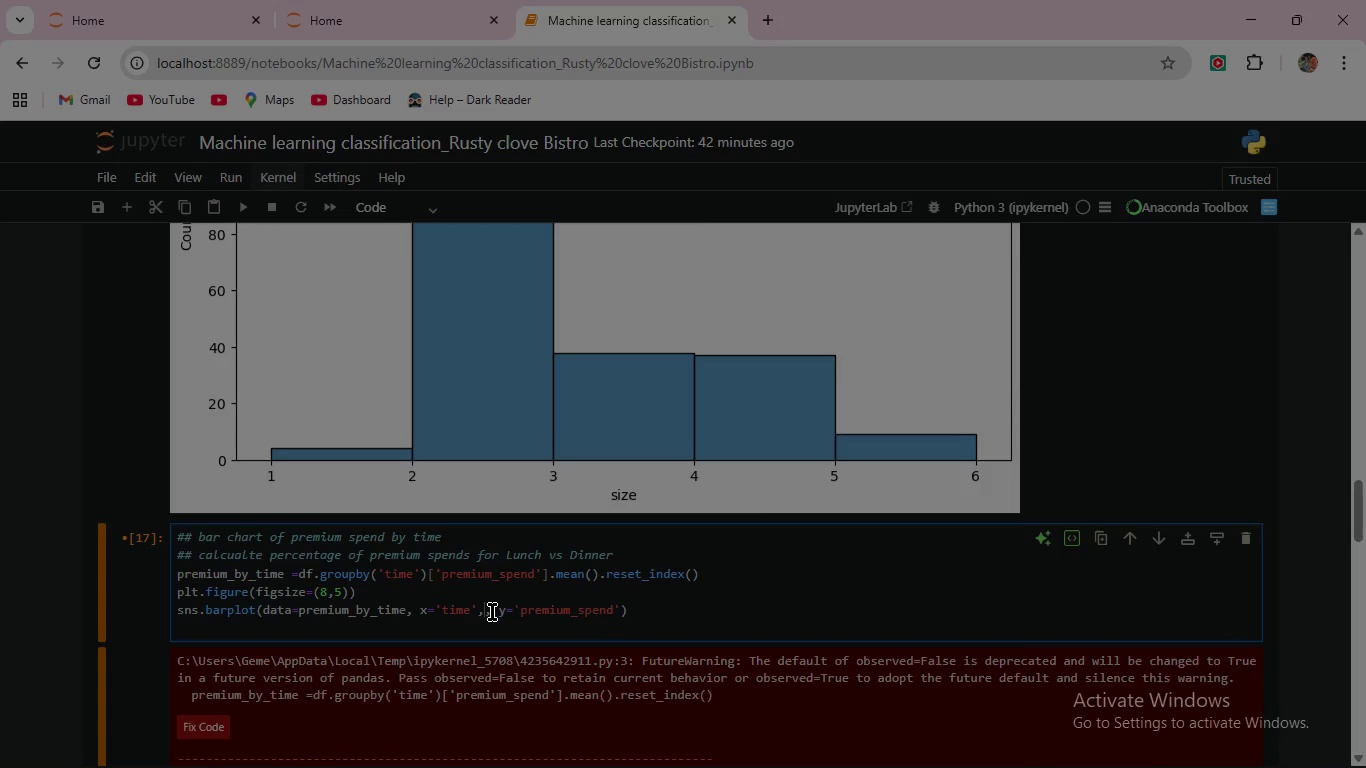 
key(Backspace)
 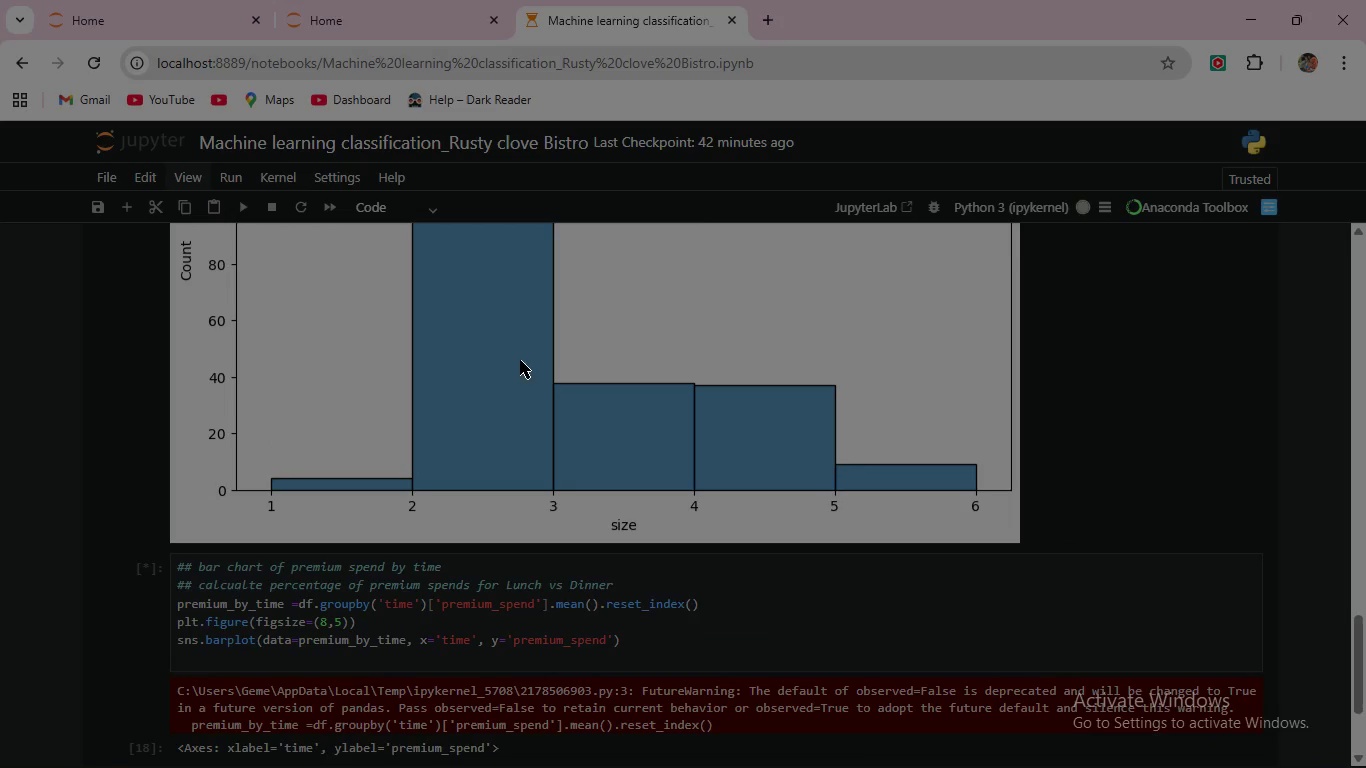 
scroll: coordinate [761, 710], scroll_direction: down, amount: 2.0
 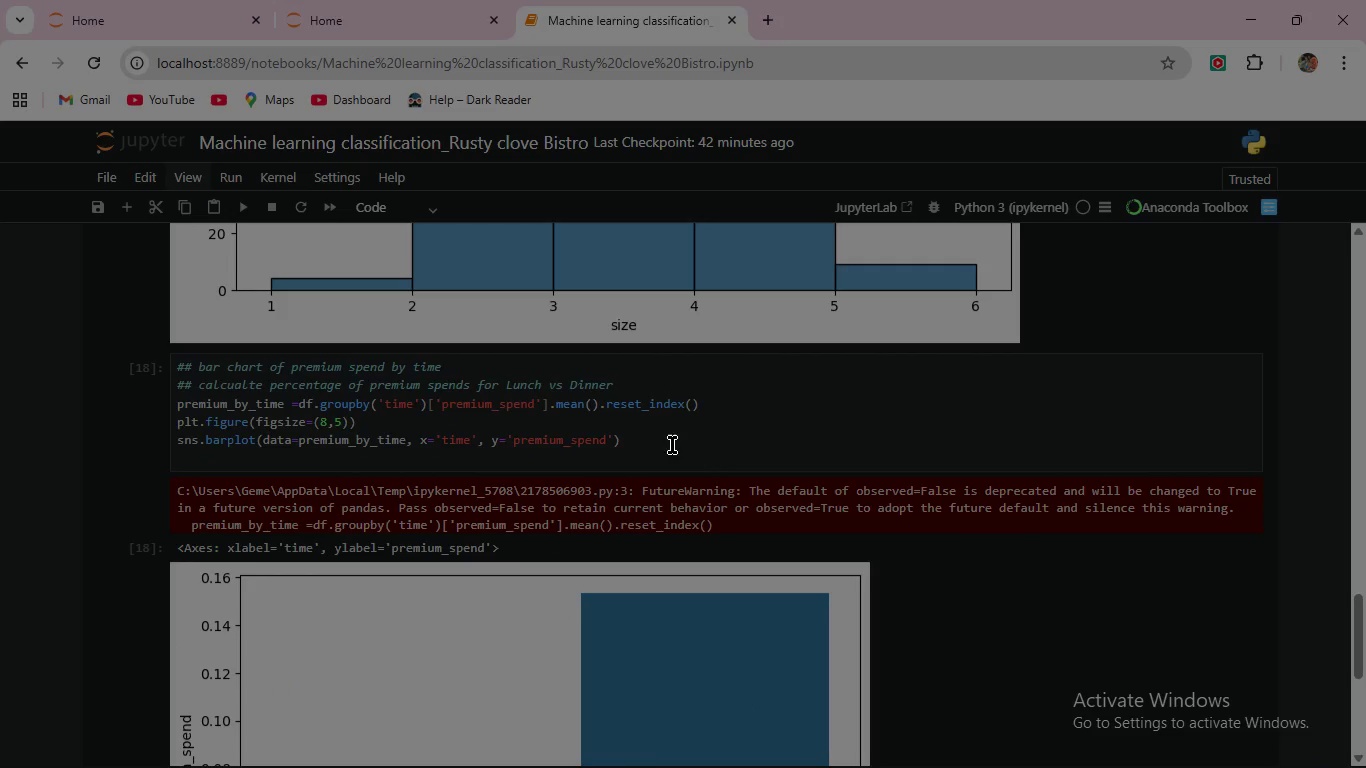 
left_click([663, 439])
 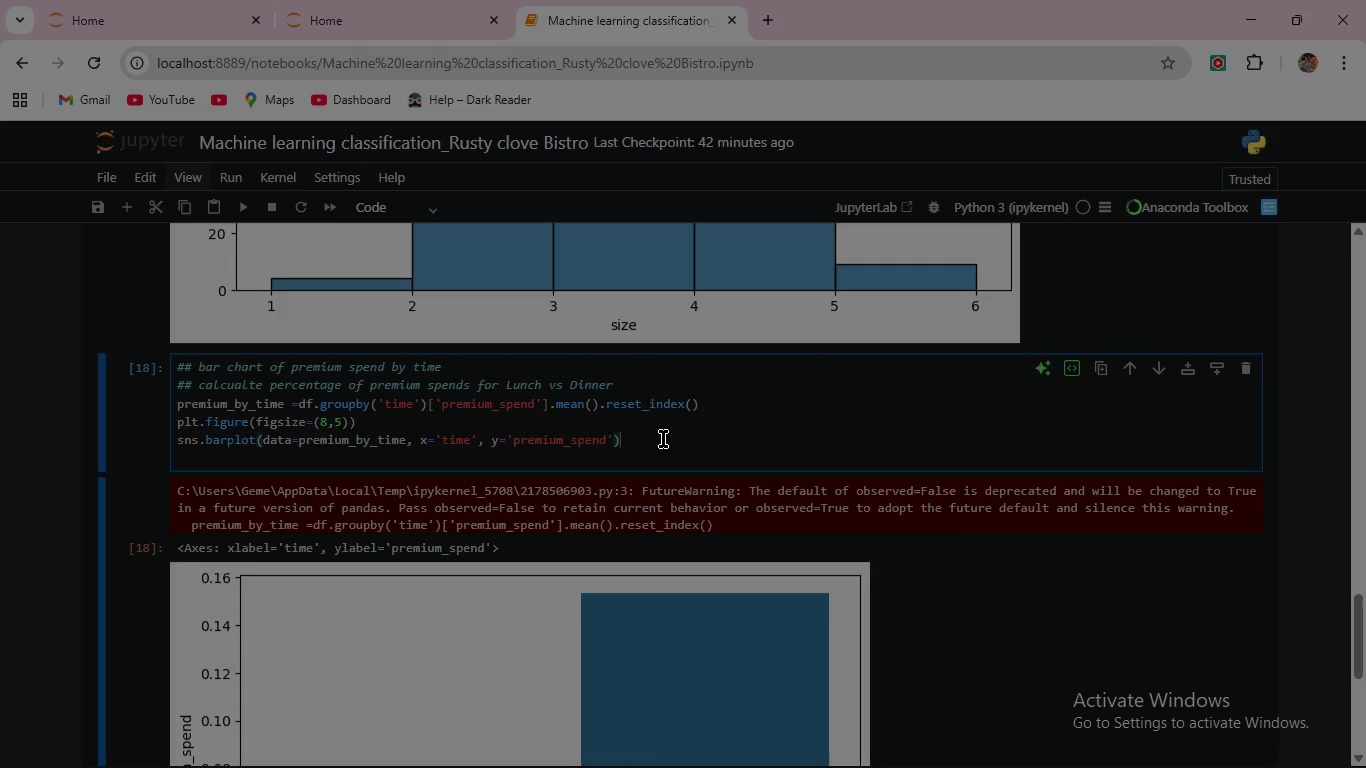 
key(Enter)
 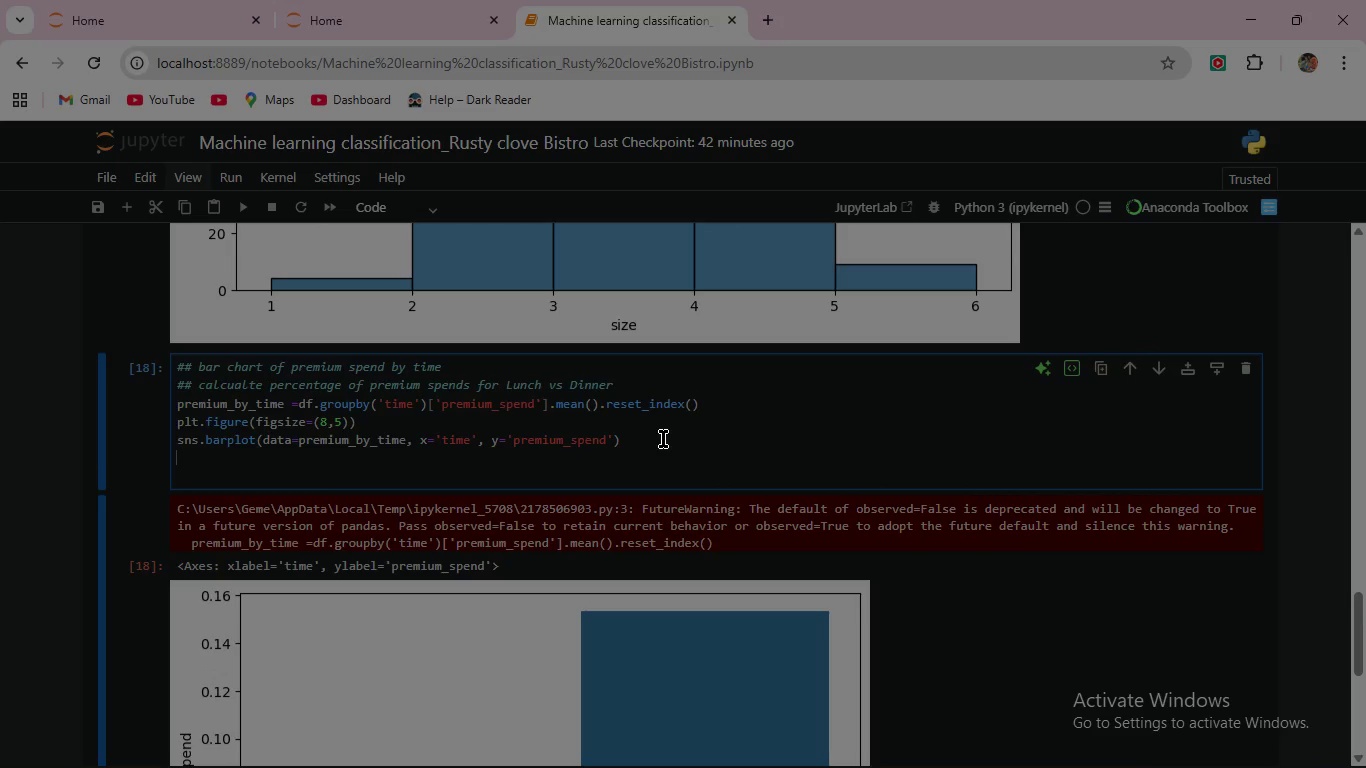 
type(plt.title('percentage of premium )
 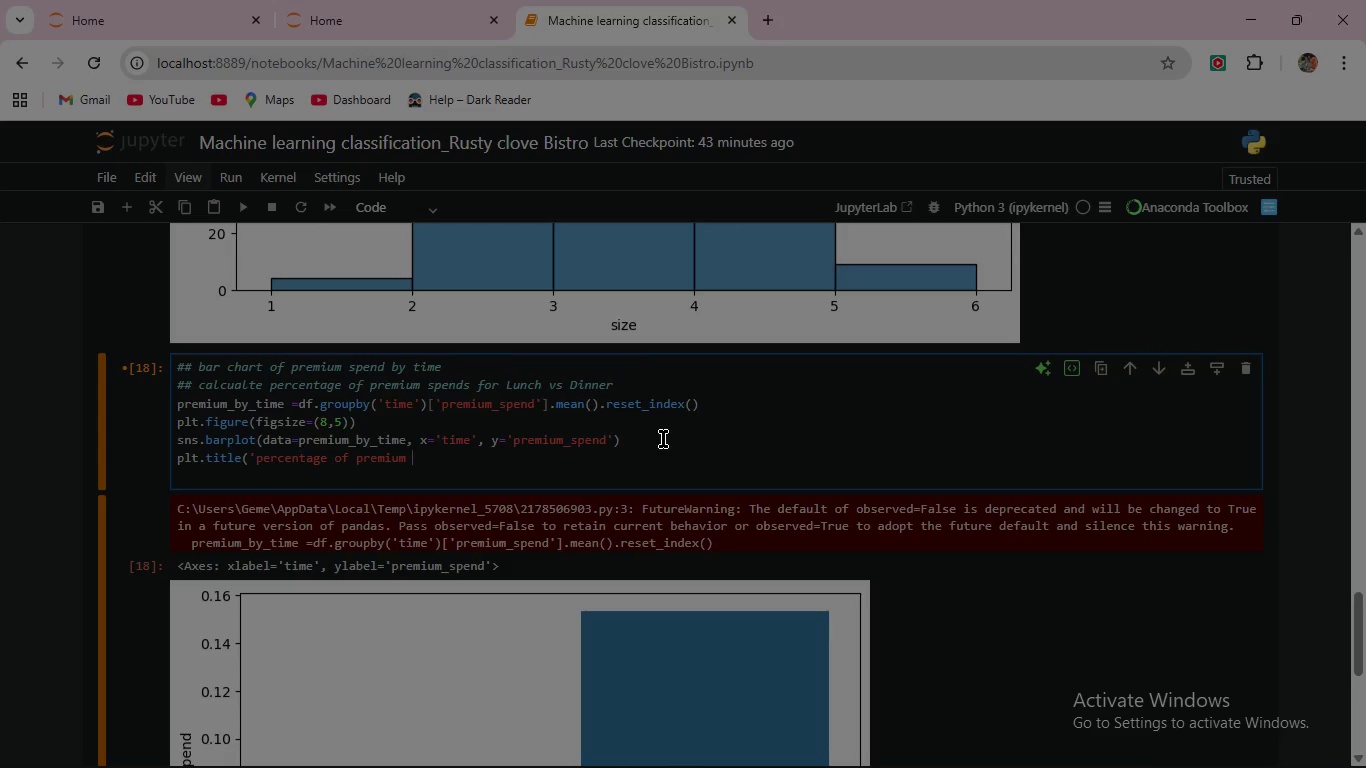 
type(spends by meal )
 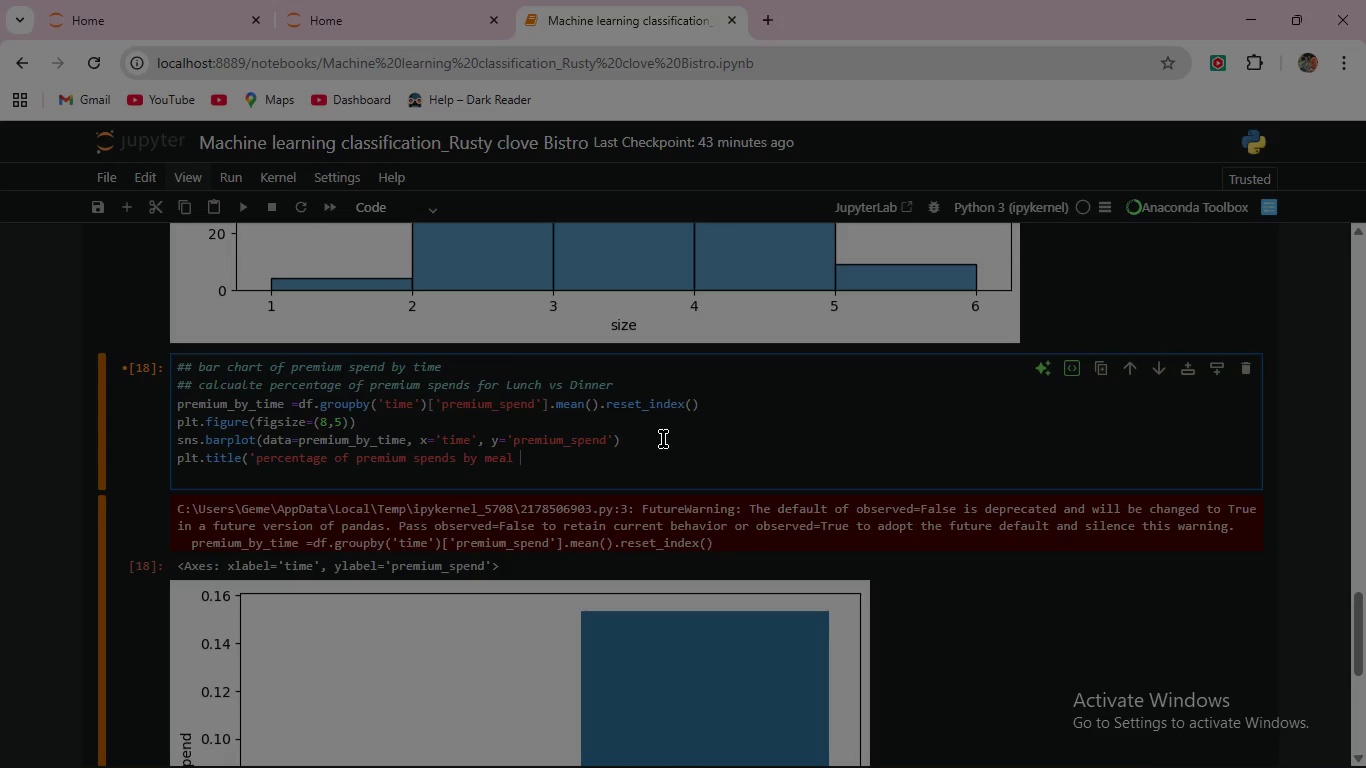 
type(time'))
 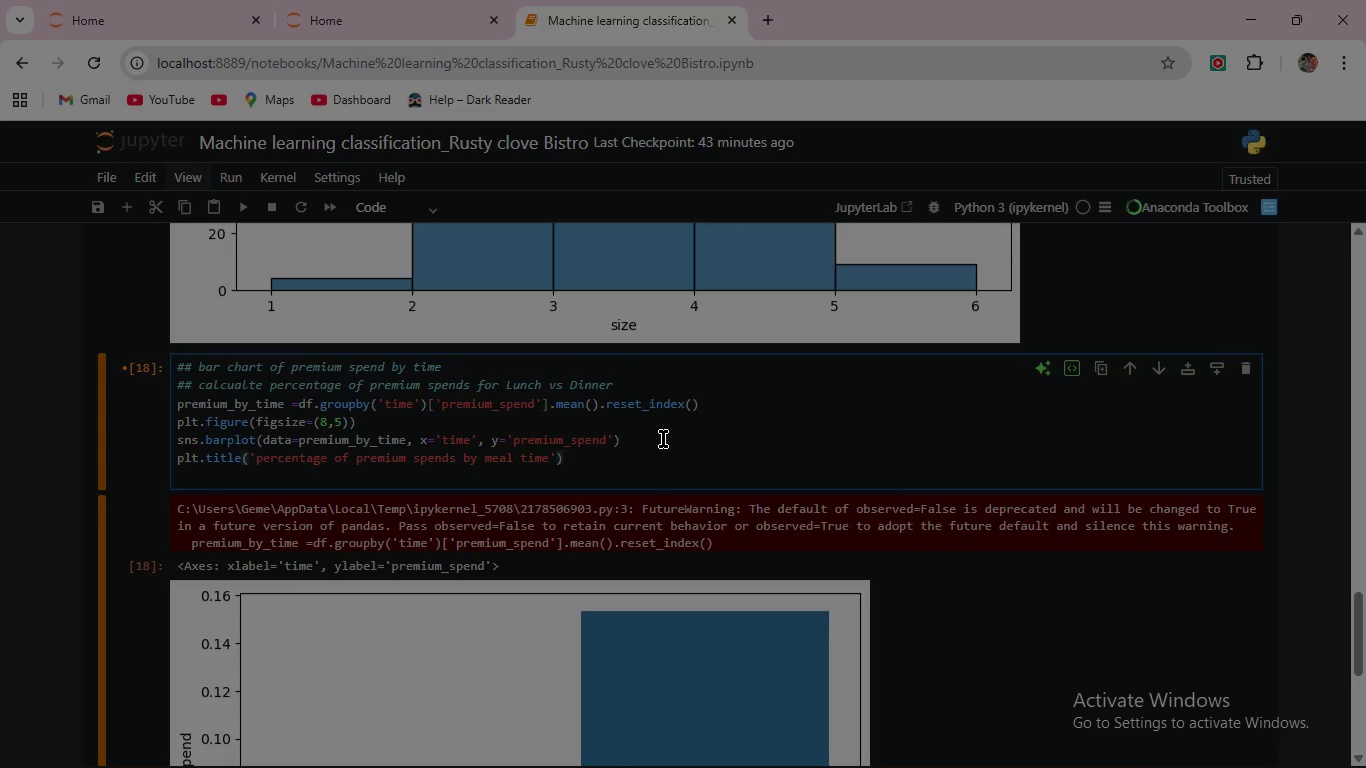 
key(Enter)
 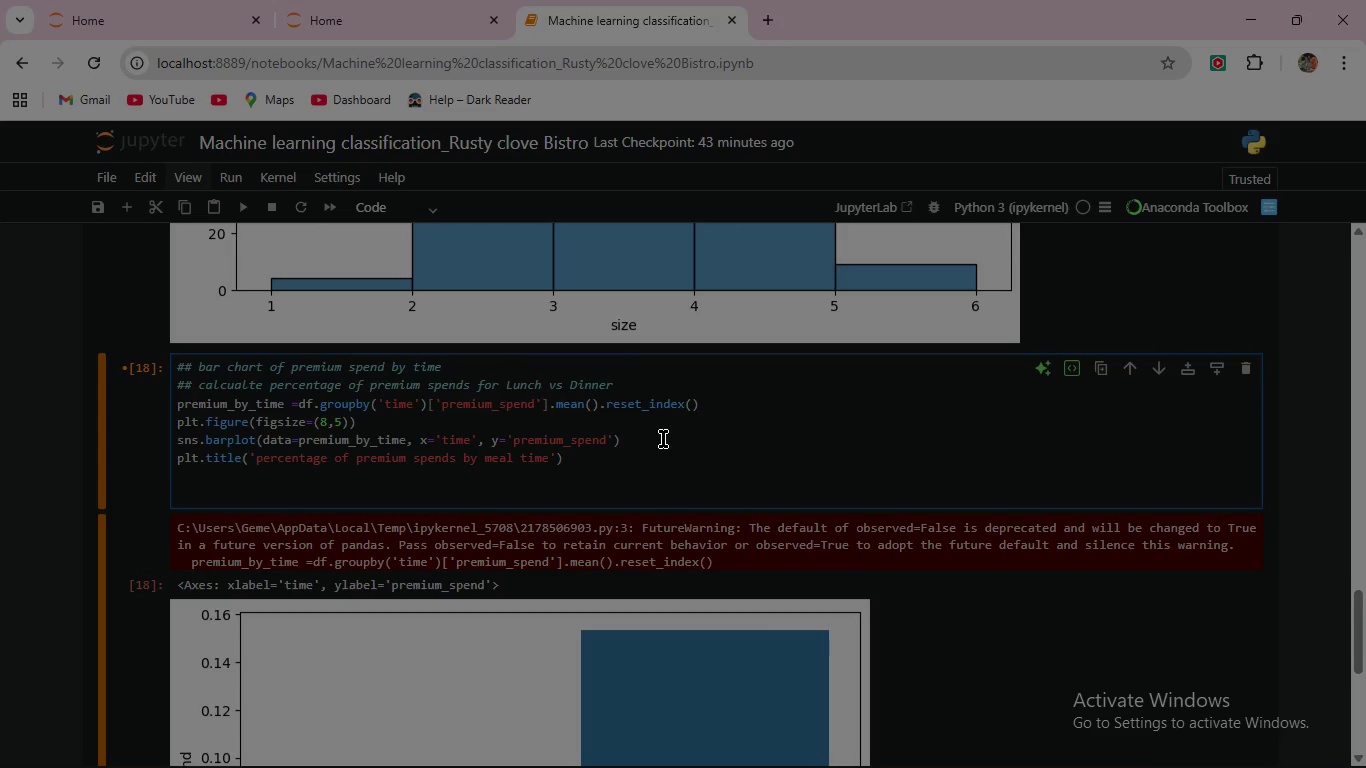 
type(plt)
 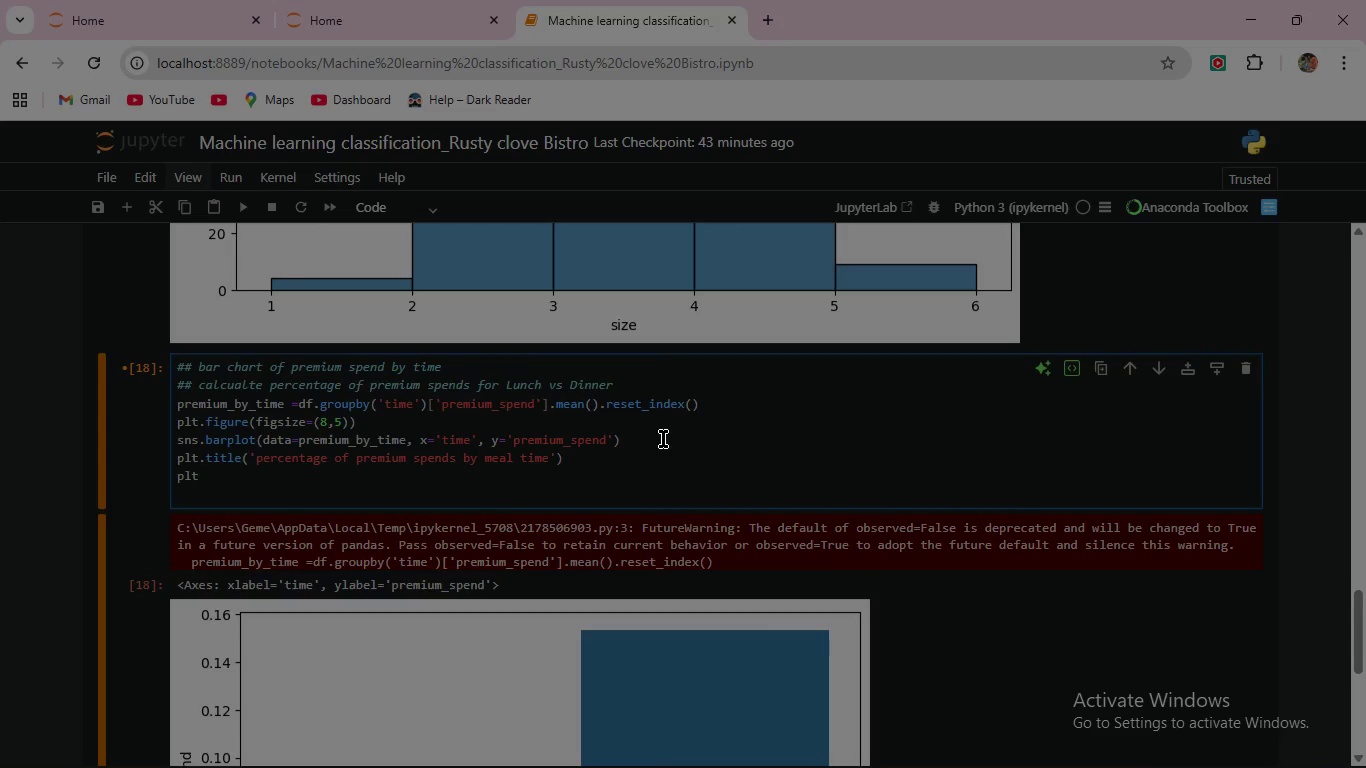 
key(Period)
 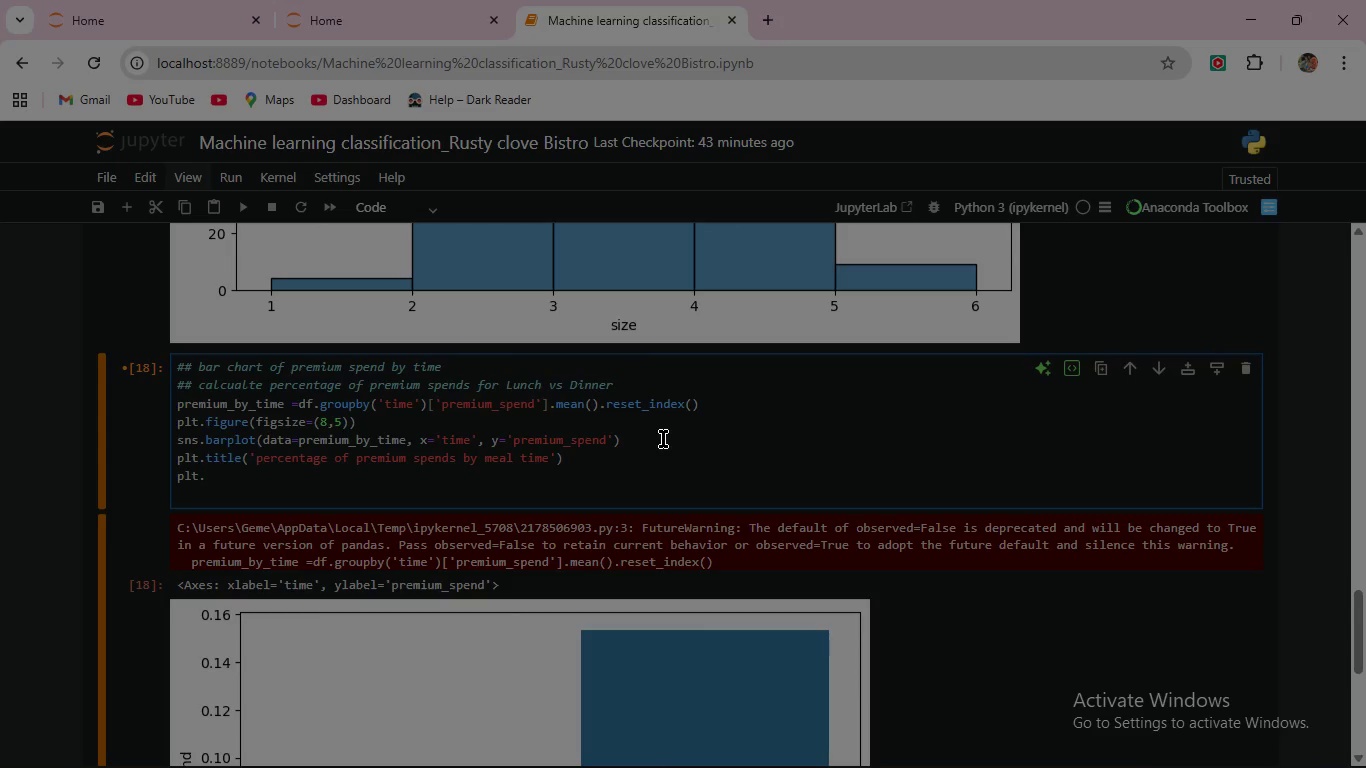 
type(ylabel)
 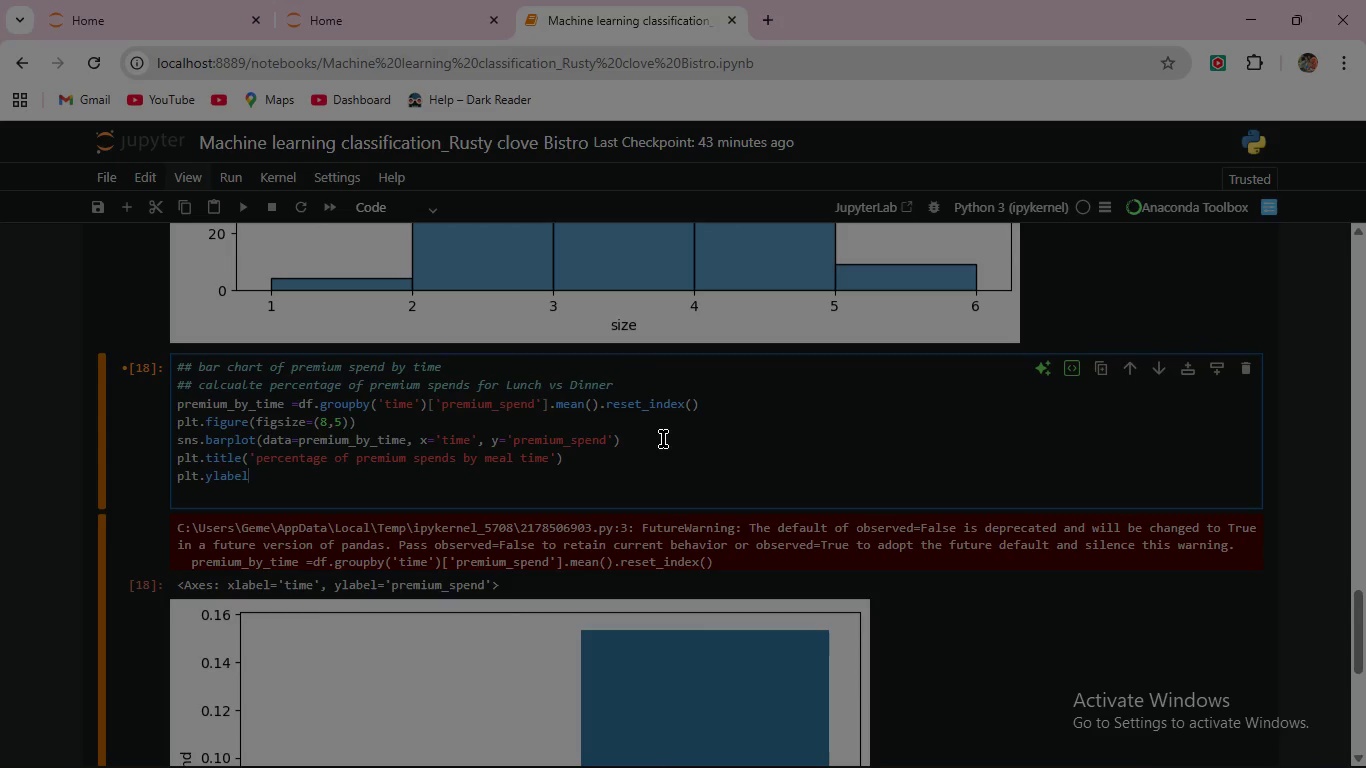 
type(('proportion of premium spends'))
 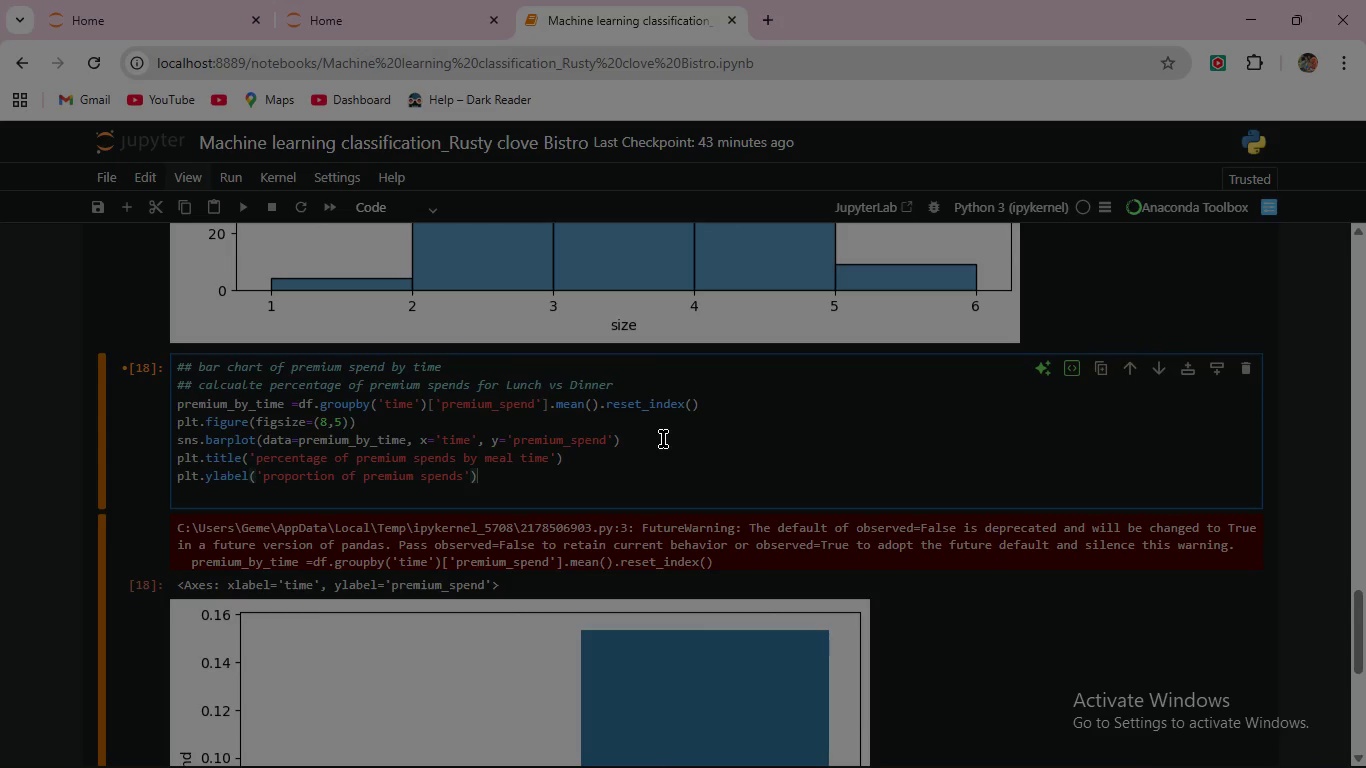 
key(Enter)
 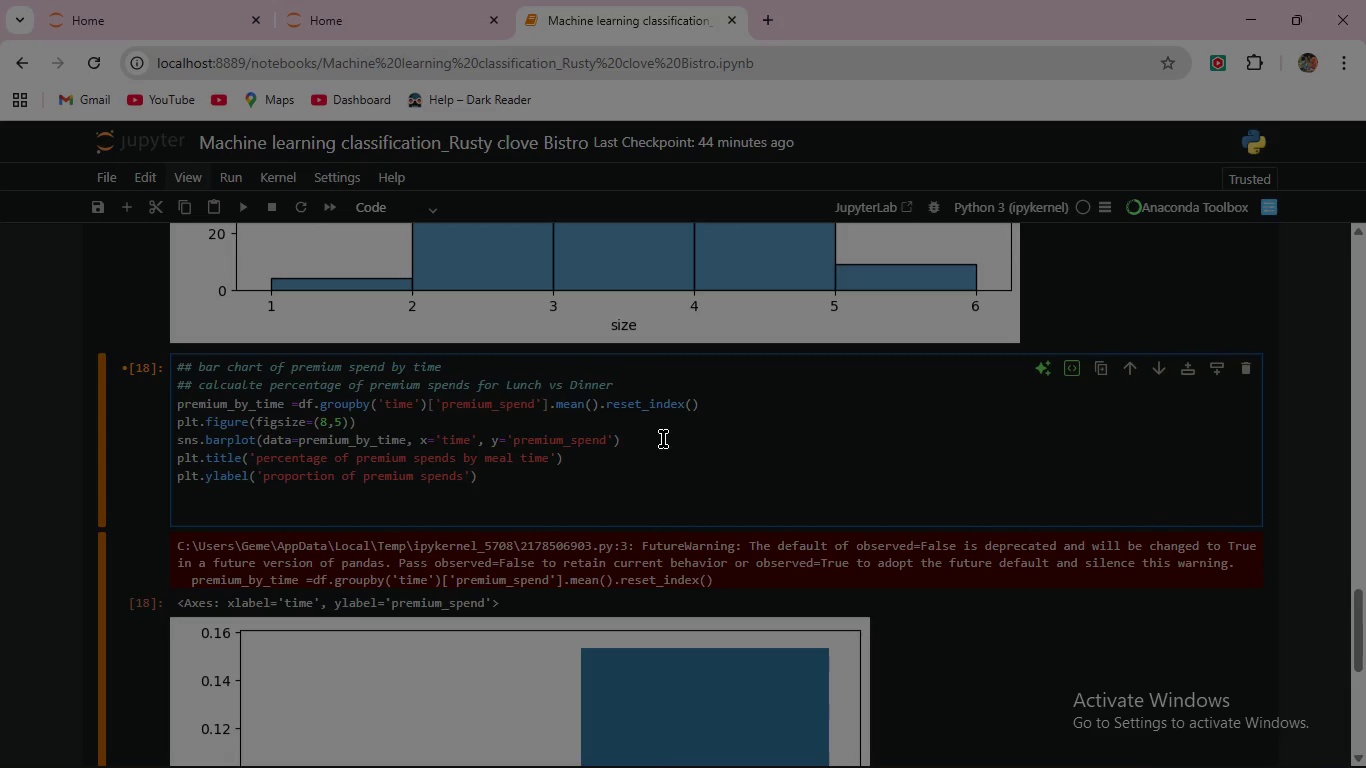 
type(plt.show())
 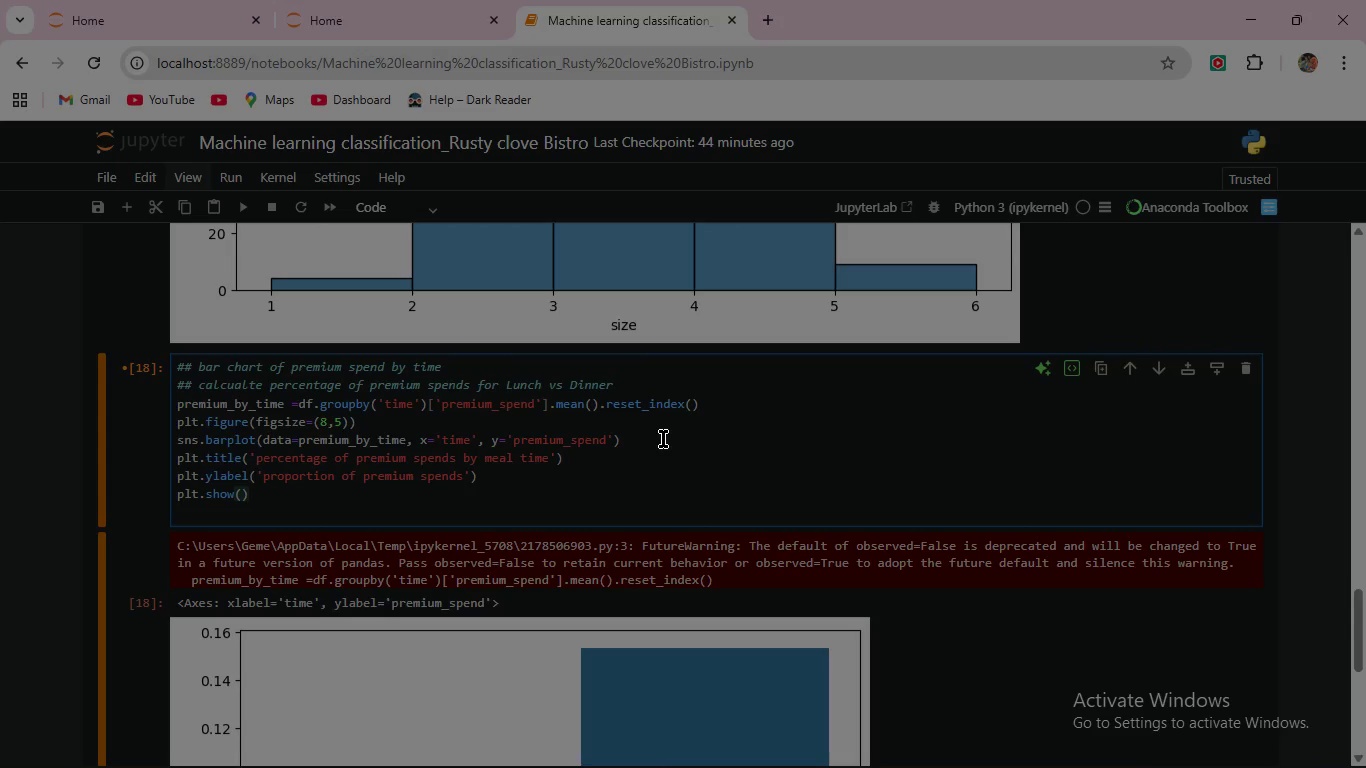 
left_click([248, 207])
 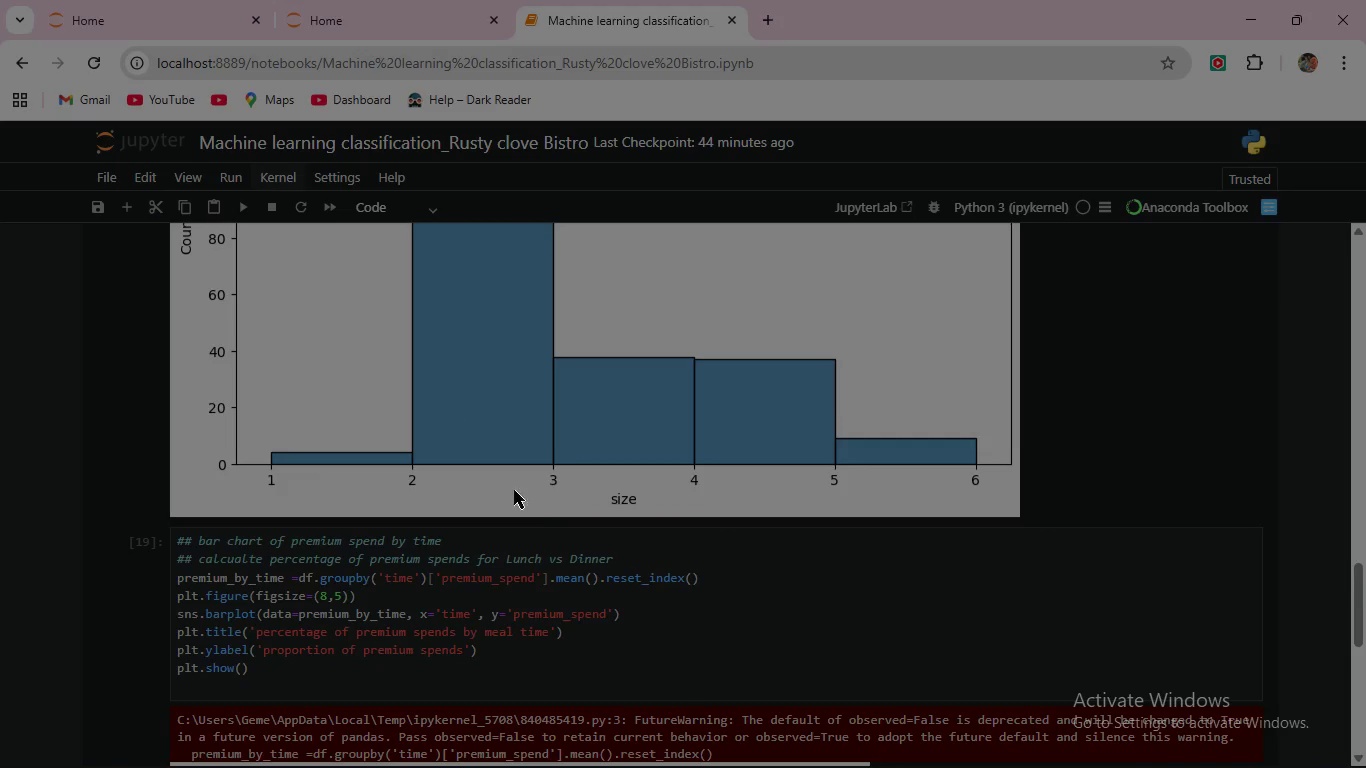 
scroll: coordinate [534, 516], scroll_direction: down, amount: 7.0
 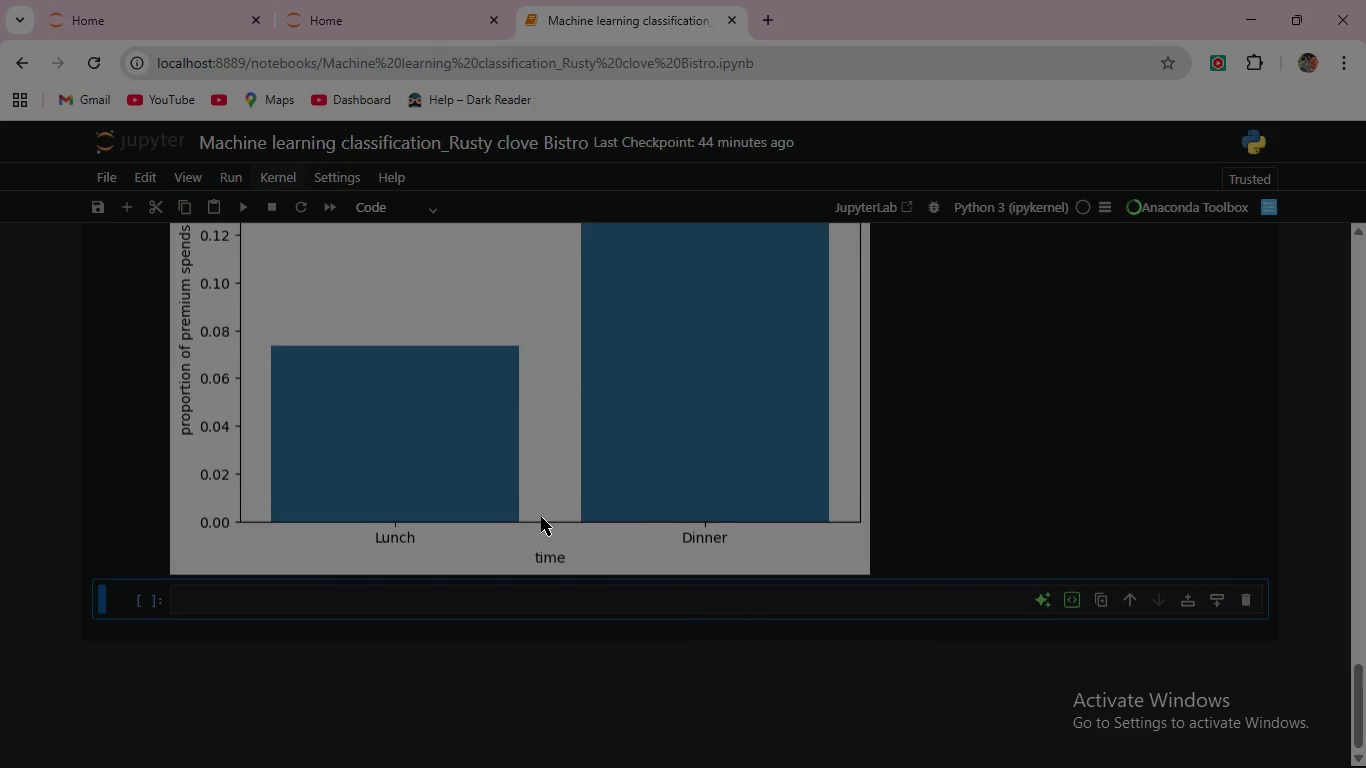 
scroll: coordinate [541, 517], scroll_direction: up, amount: 2.0
 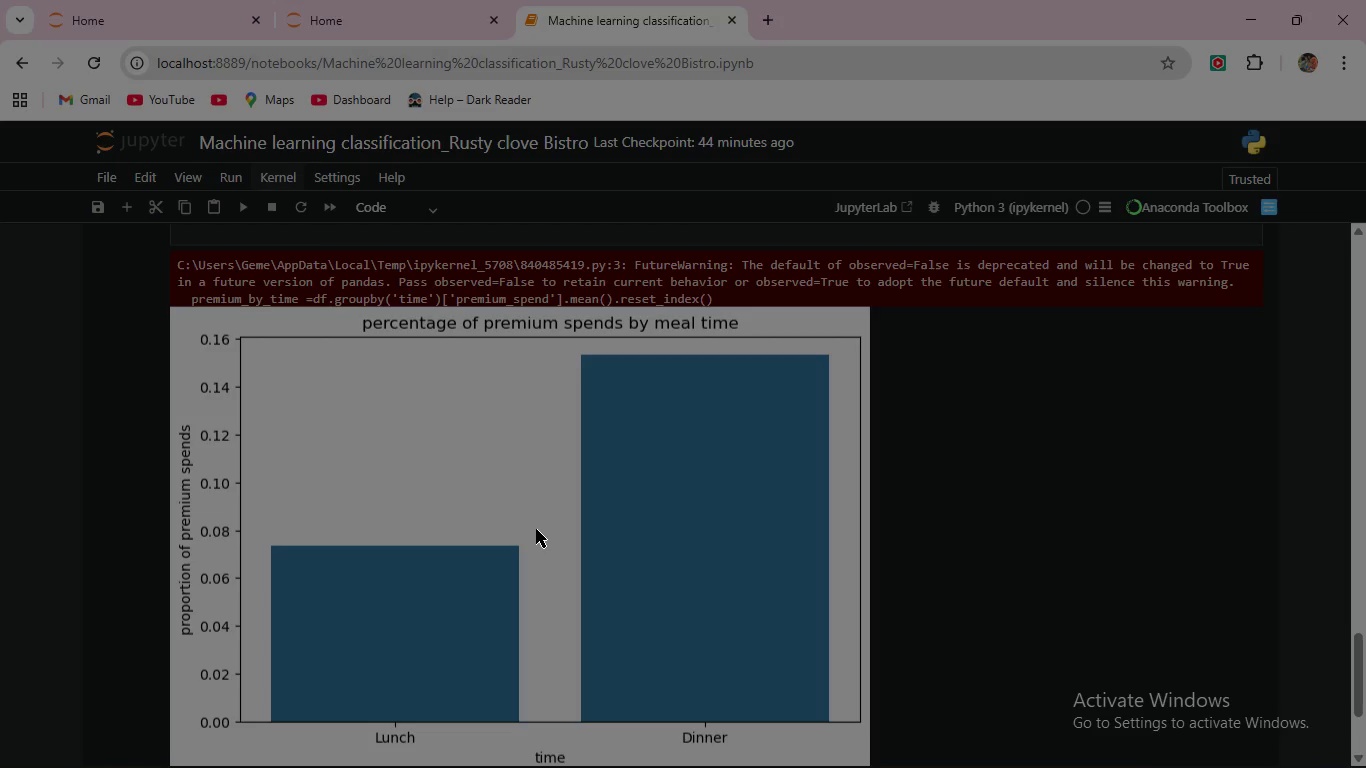 
scroll: coordinate [536, 529], scroll_direction: down, amount: 1.0
 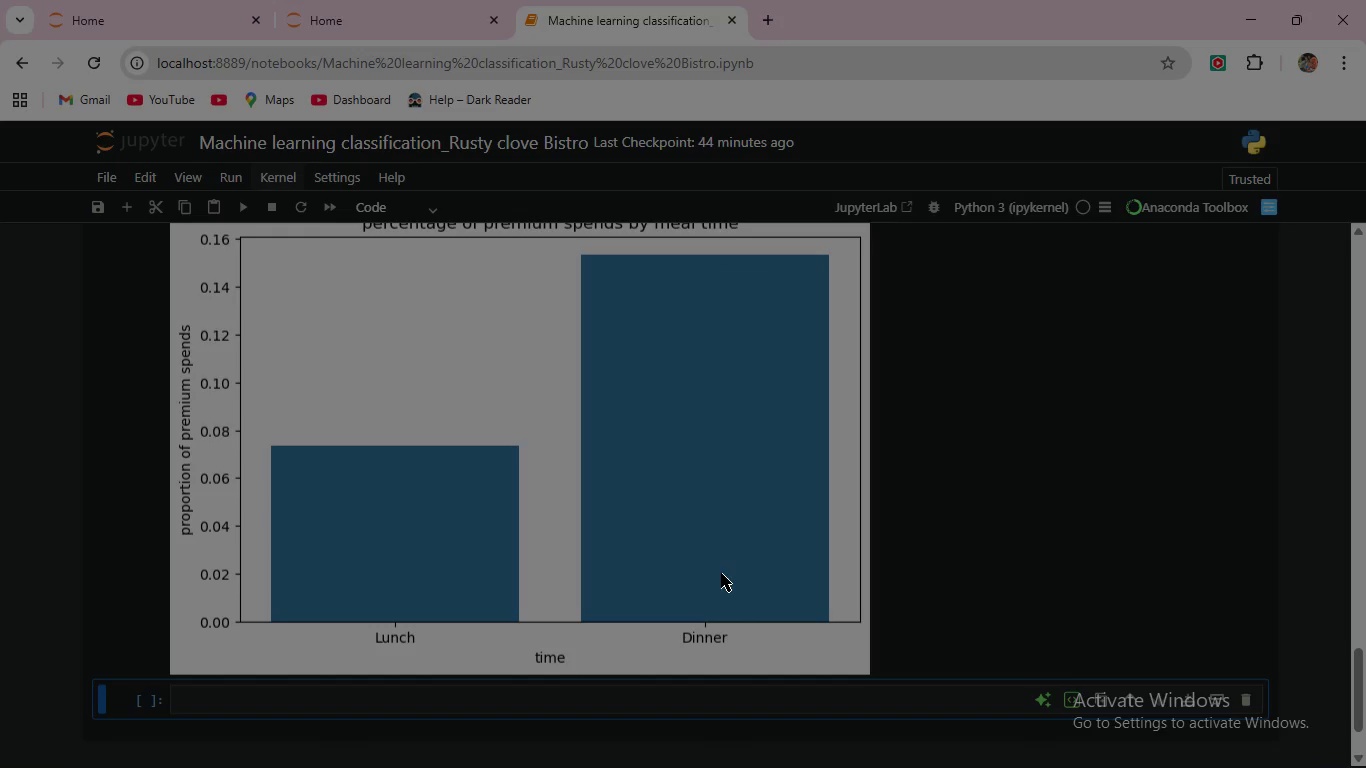 
scroll: coordinate [721, 573], scroll_direction: up, amount: 4.0
 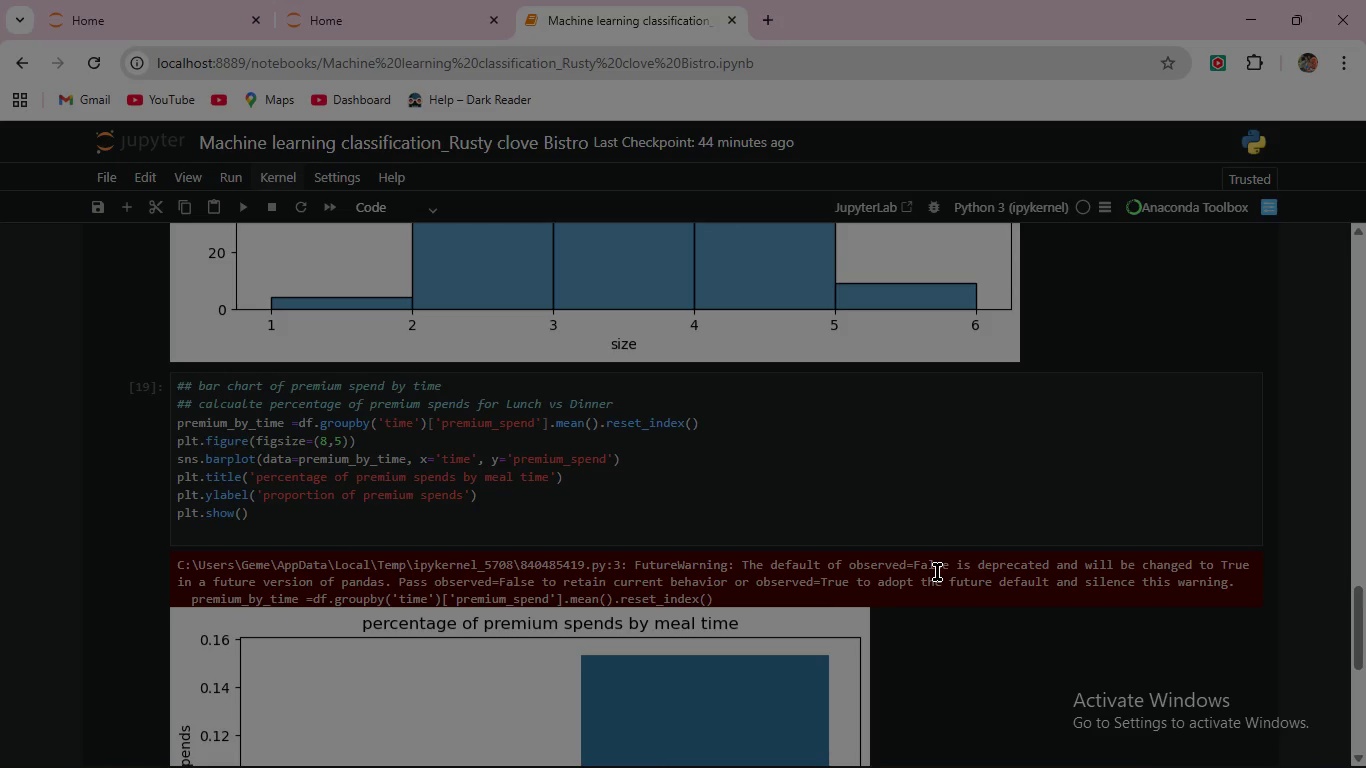 
wait(20.52)
 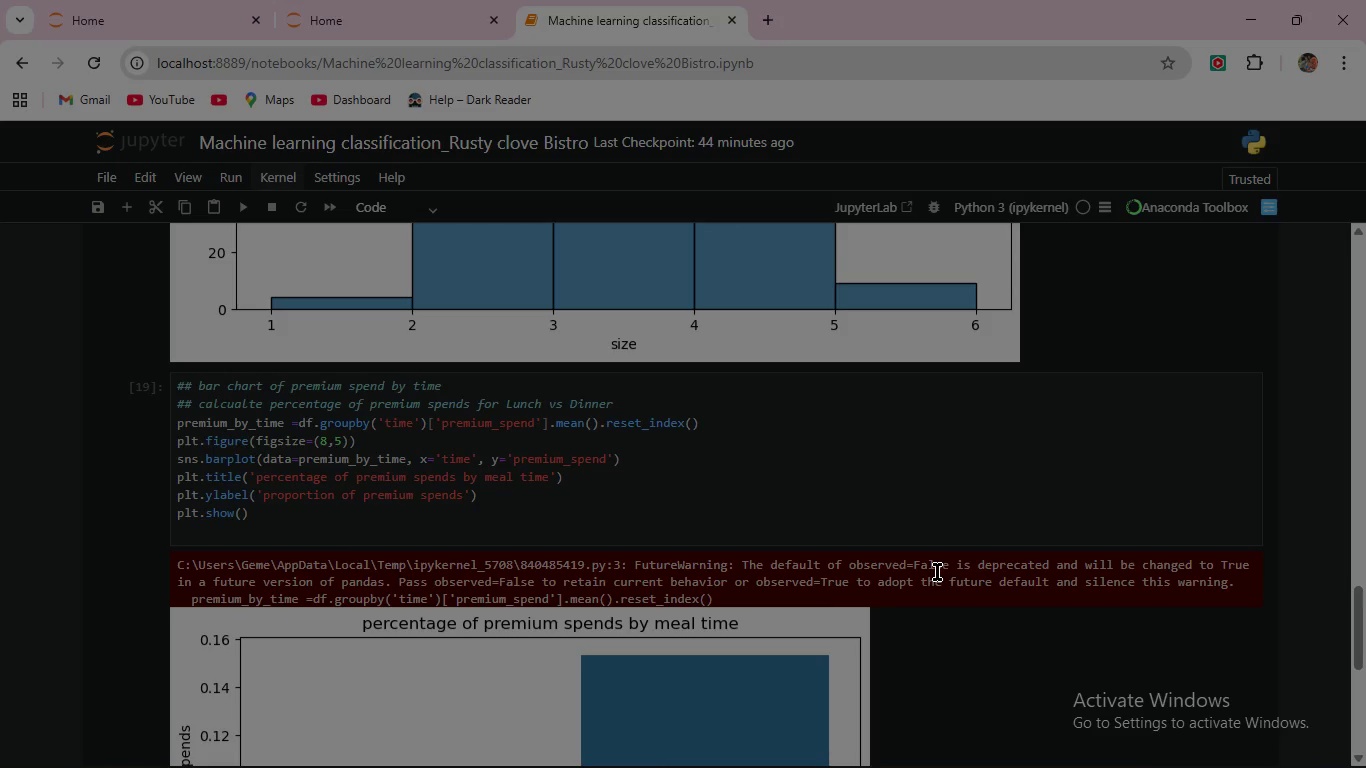 
left_click_drag(start_coordinate=[437, 581], to_coordinate=[534, 585])
 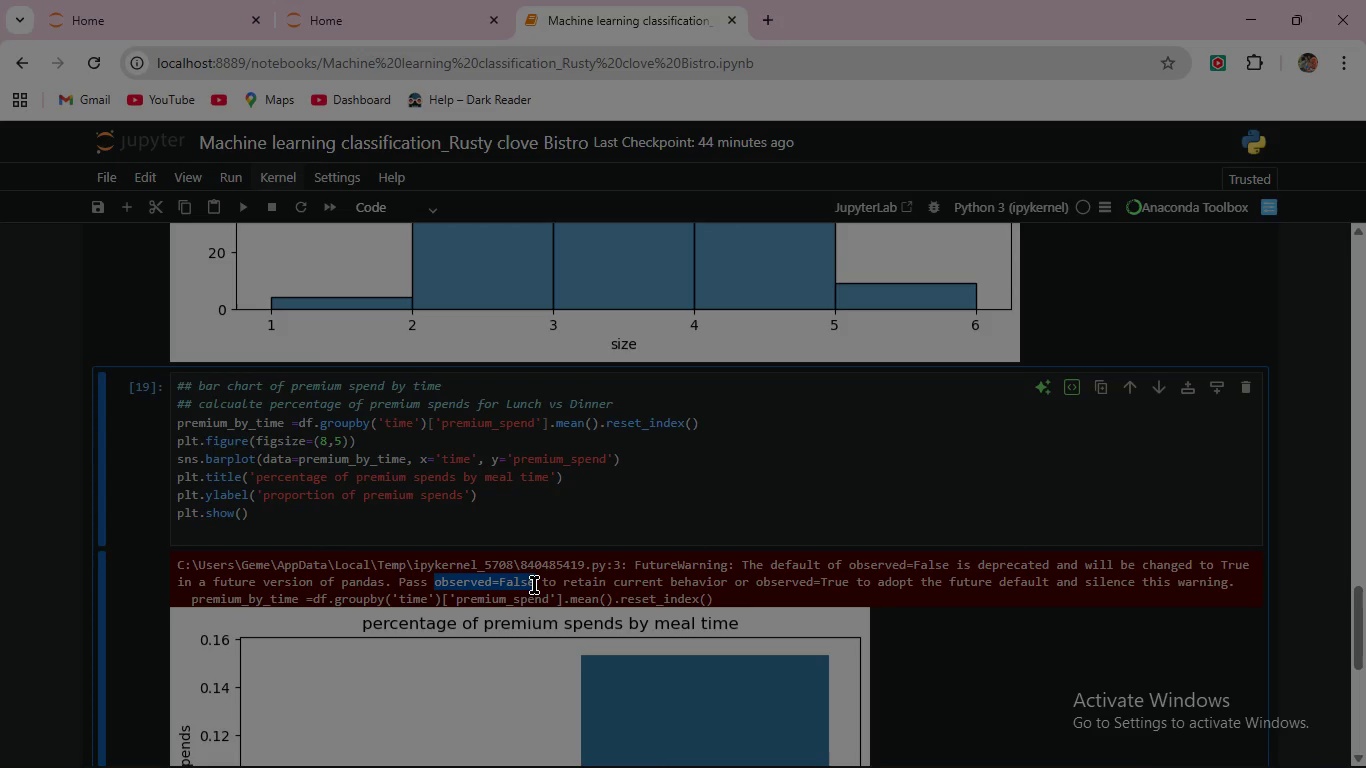 
key(Control+C)
 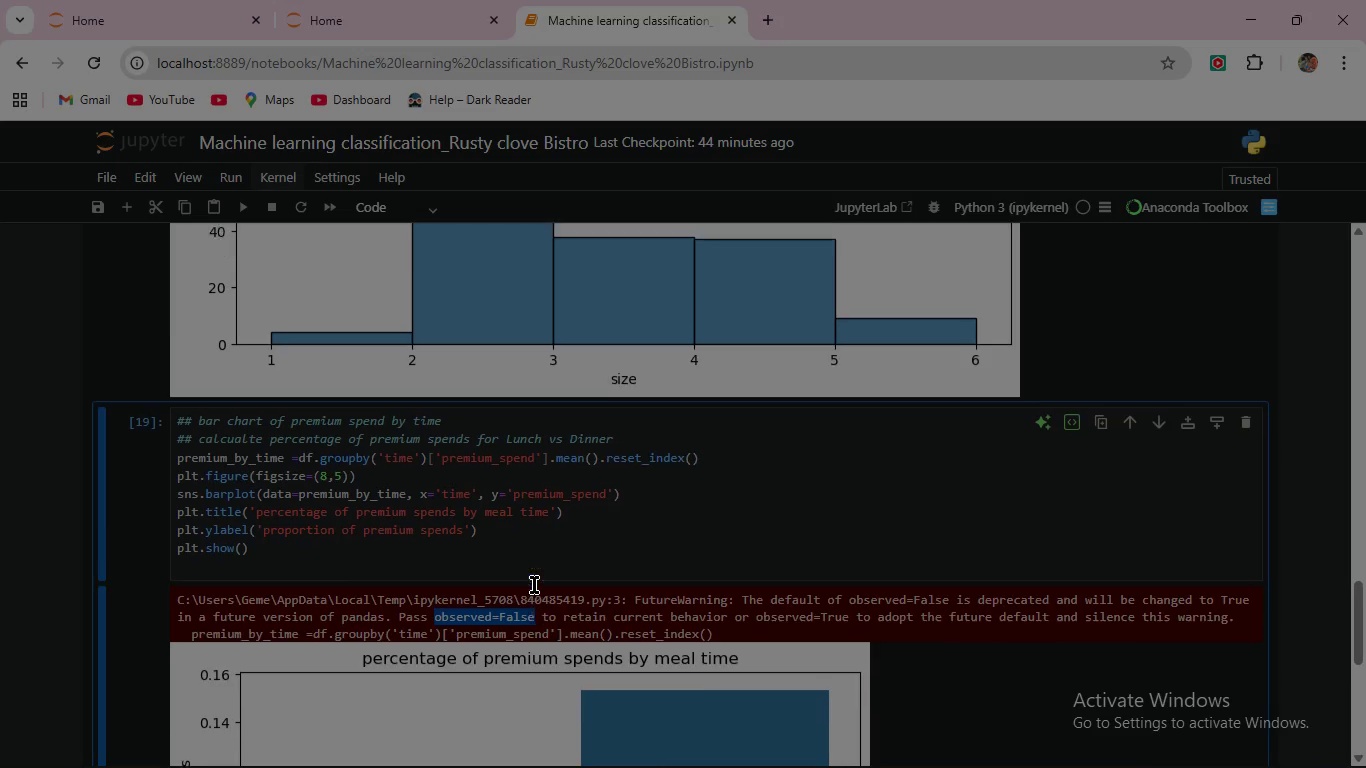 
scroll: coordinate [534, 585], scroll_direction: up, amount: 2.0
 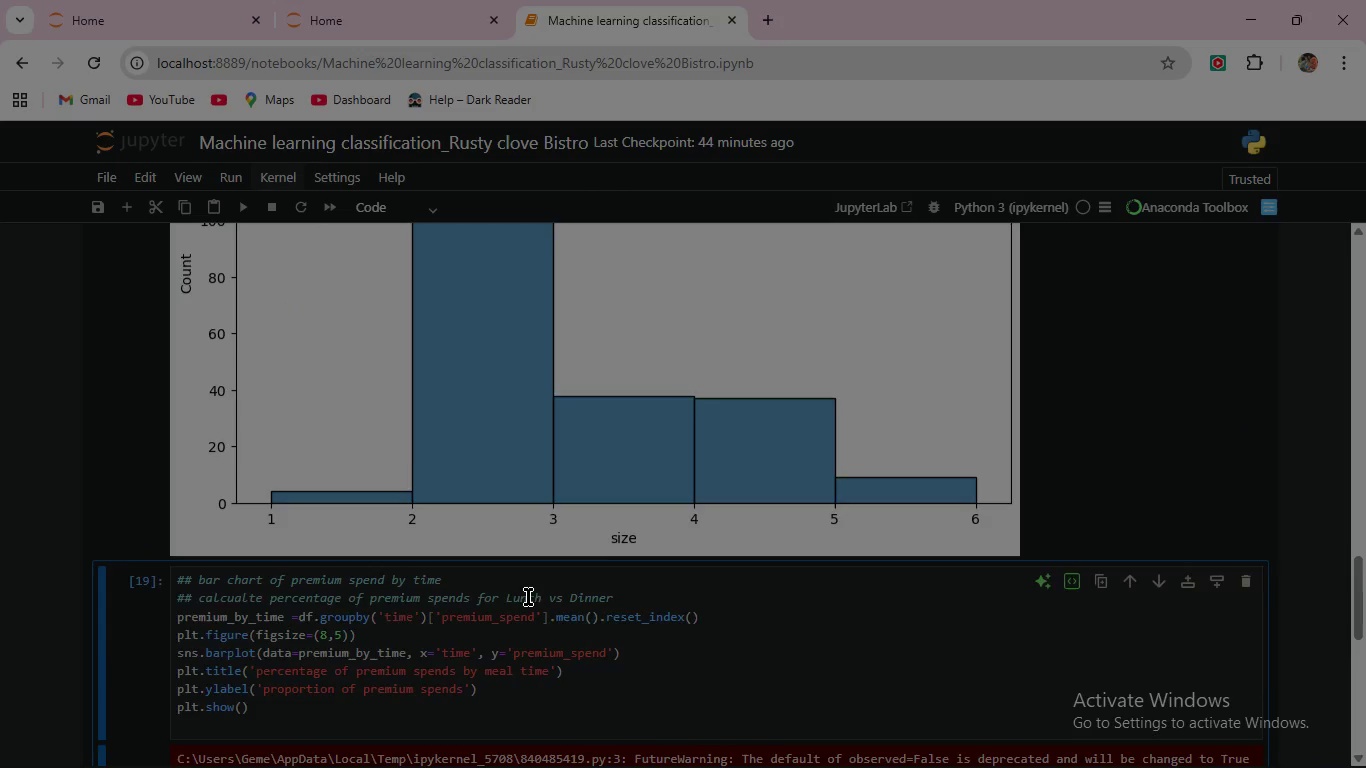 
scroll: coordinate [528, 597], scroll_direction: down, amount: 1.0
 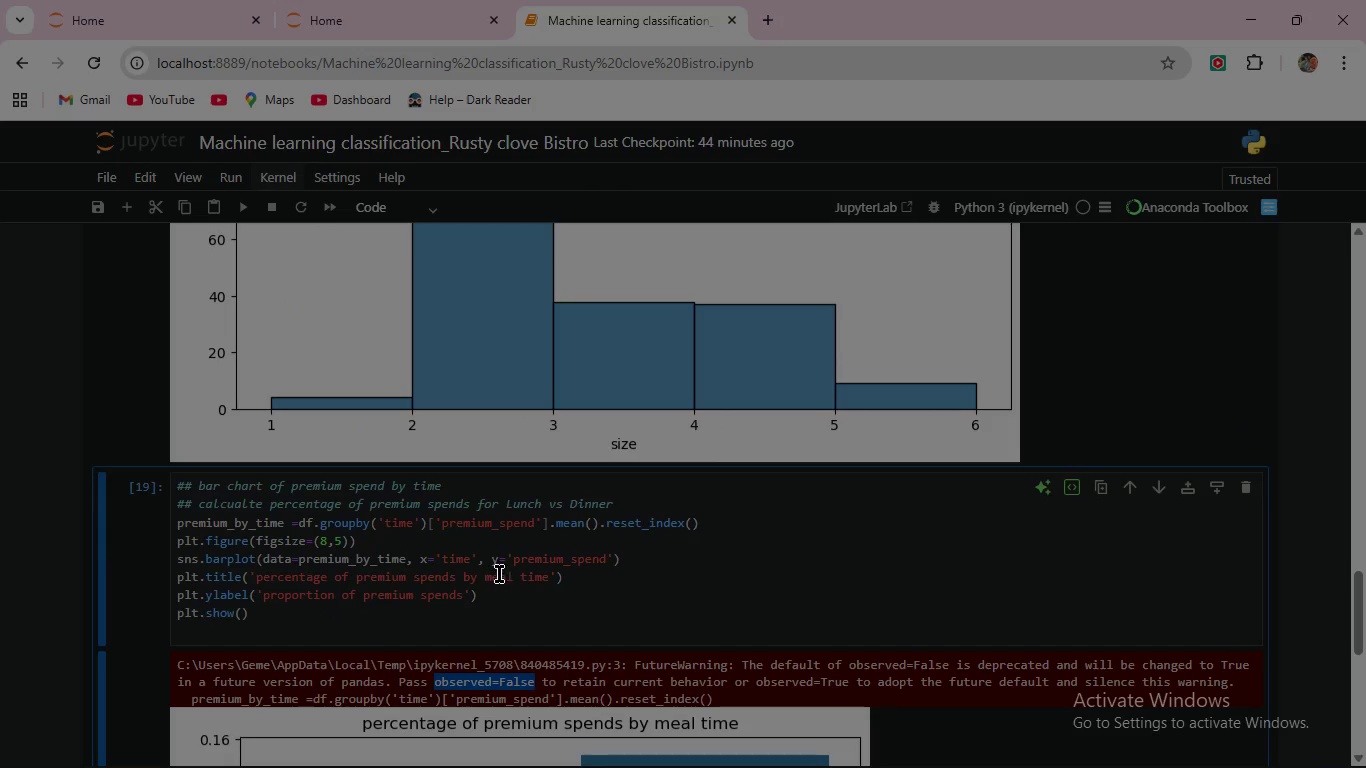 
left_click([490, 557])
 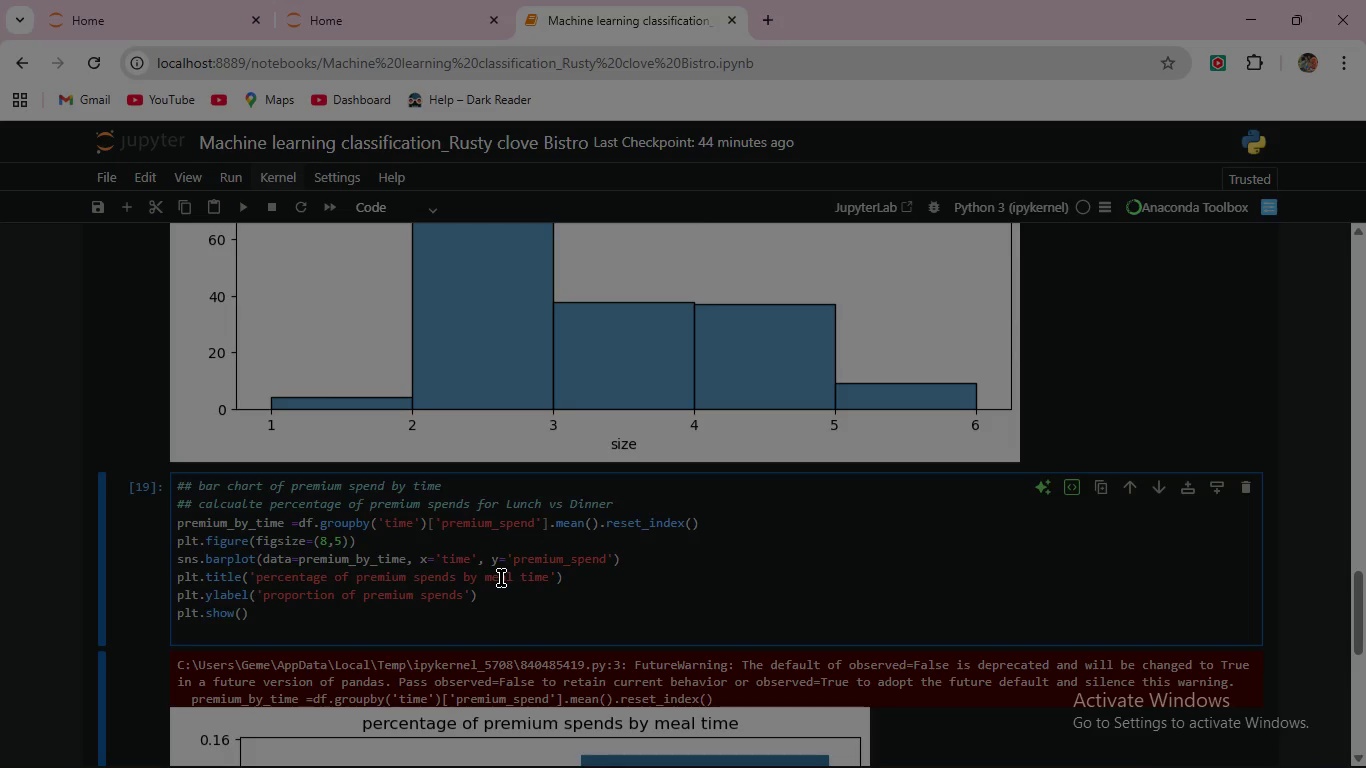 
key(Control+V)
 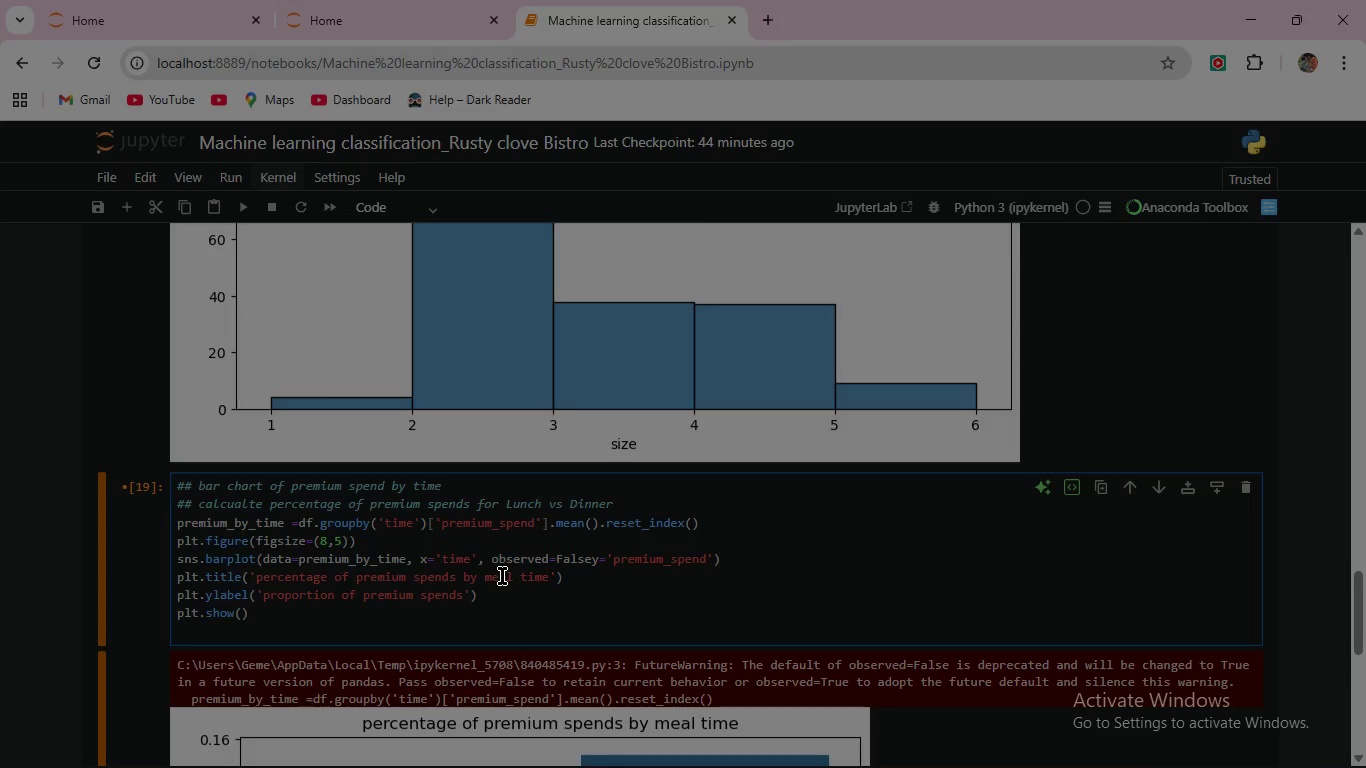 
key(ArrowLeft)
 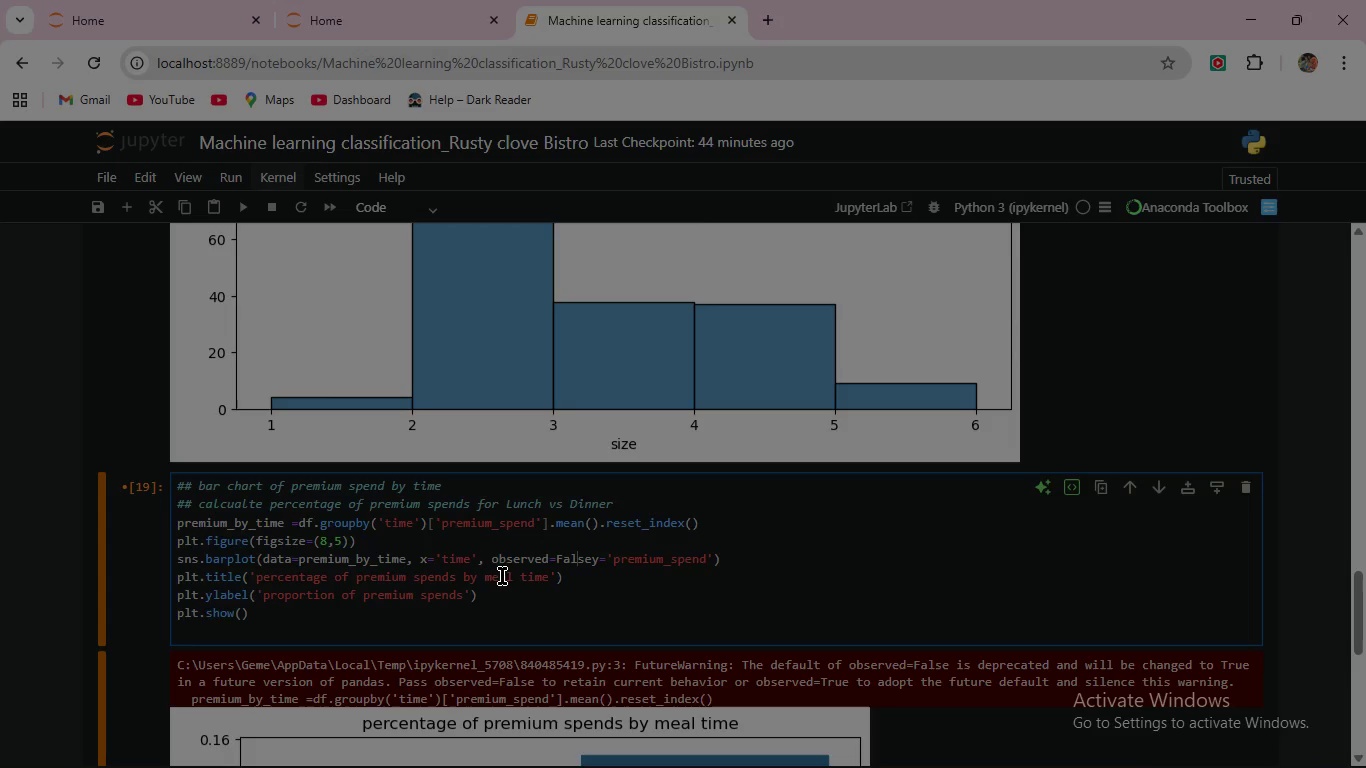 
key(ArrowLeft)
 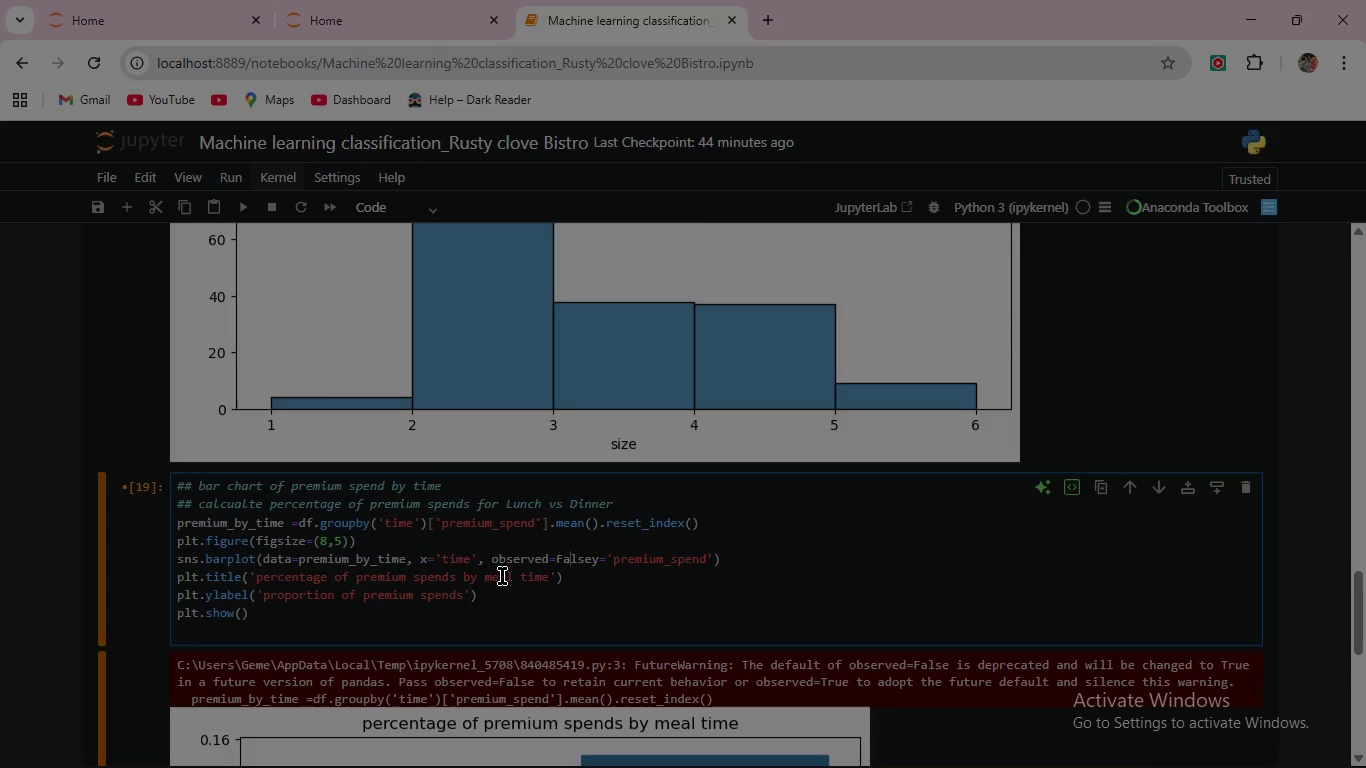 
key(ArrowLeft)
 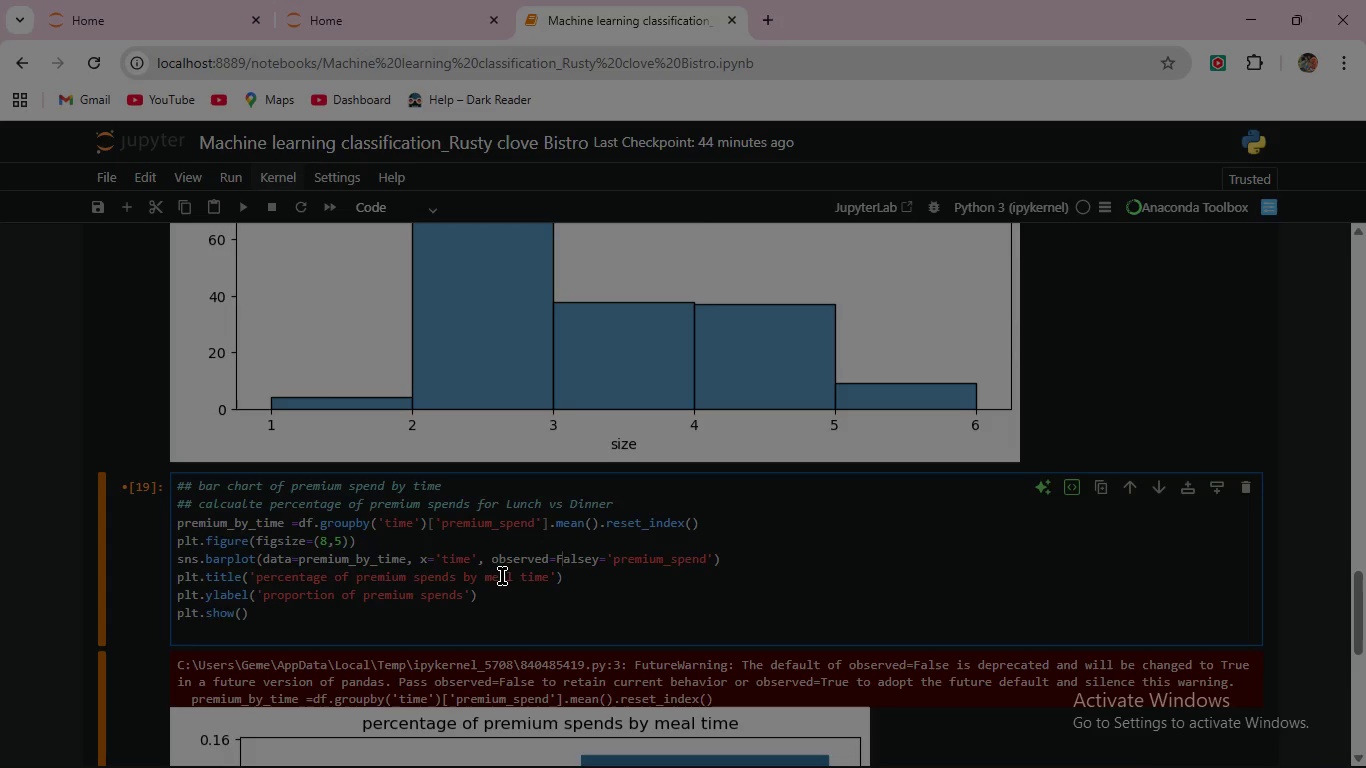 
key(ArrowLeft)
 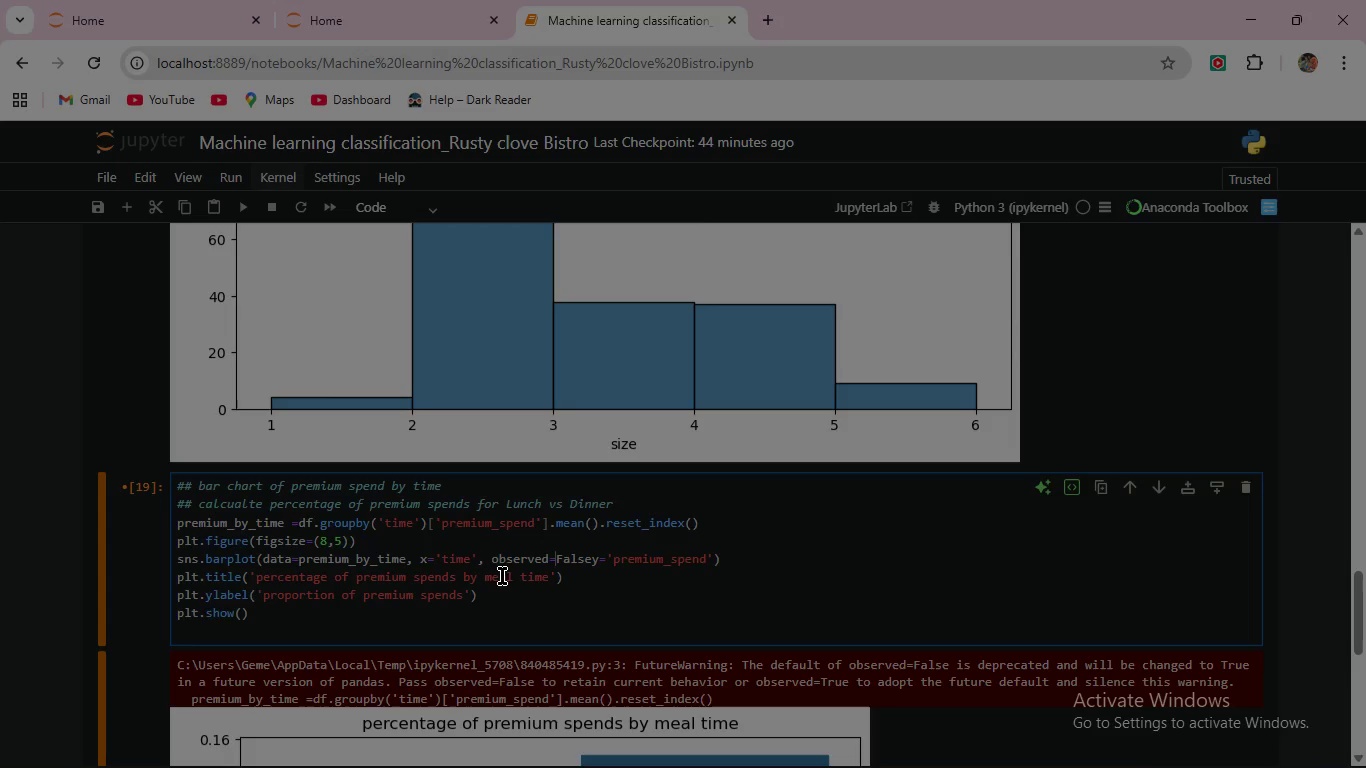 
key(ArrowLeft)
 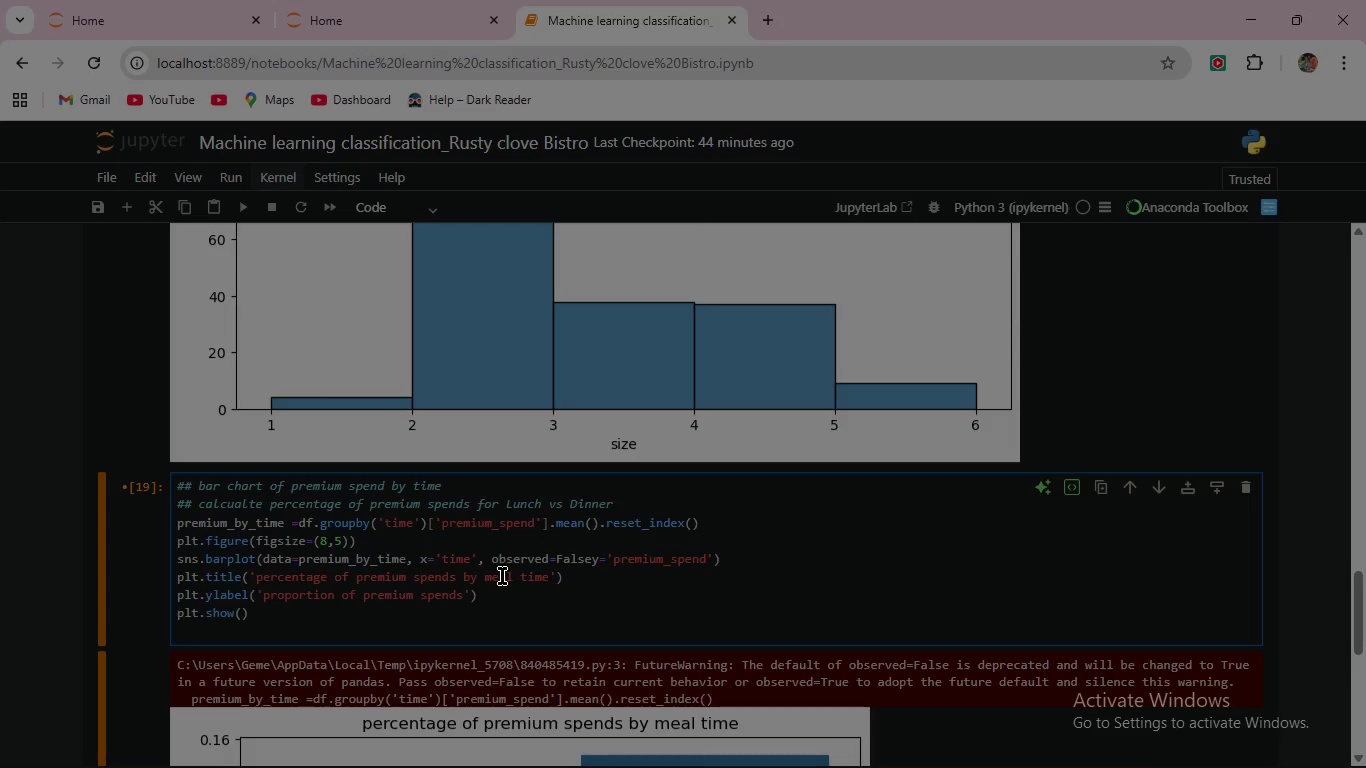 
key(Quote)
 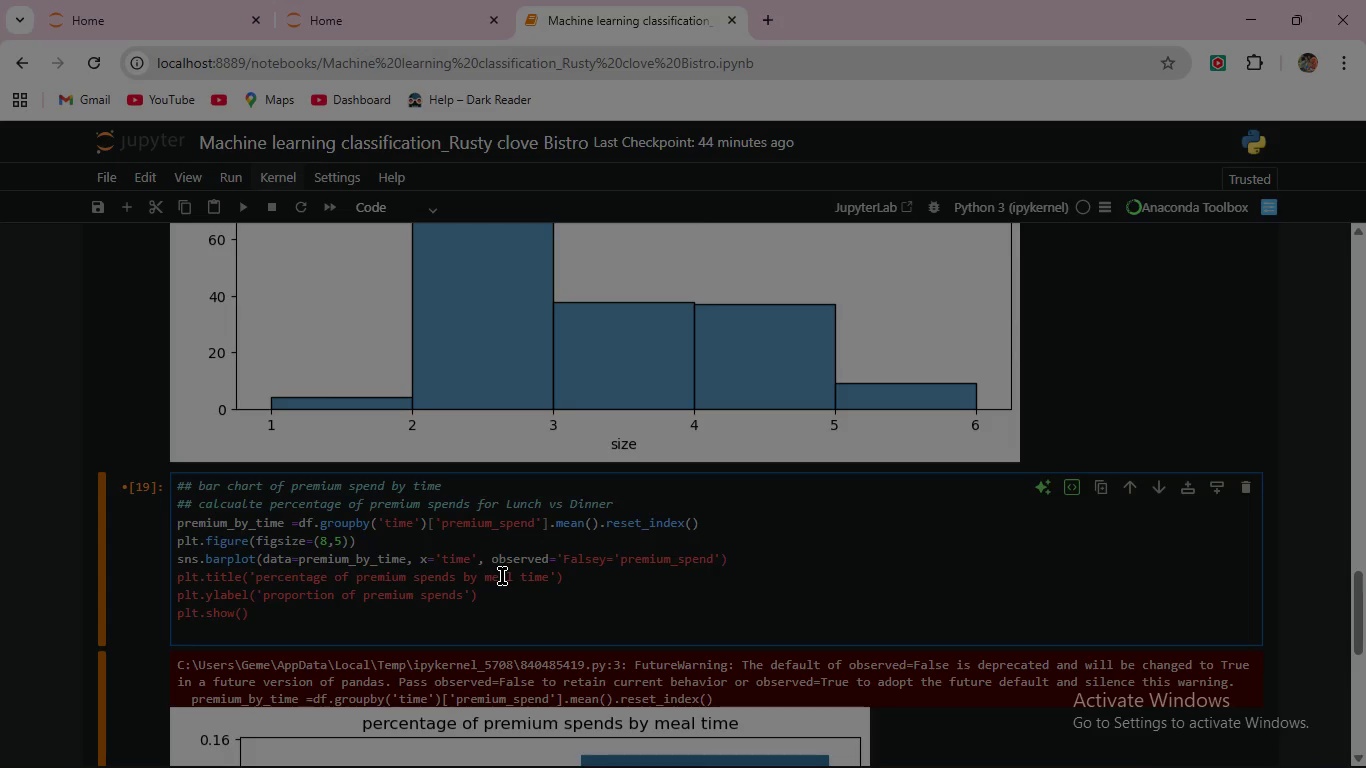 
key(ArrowRight)
 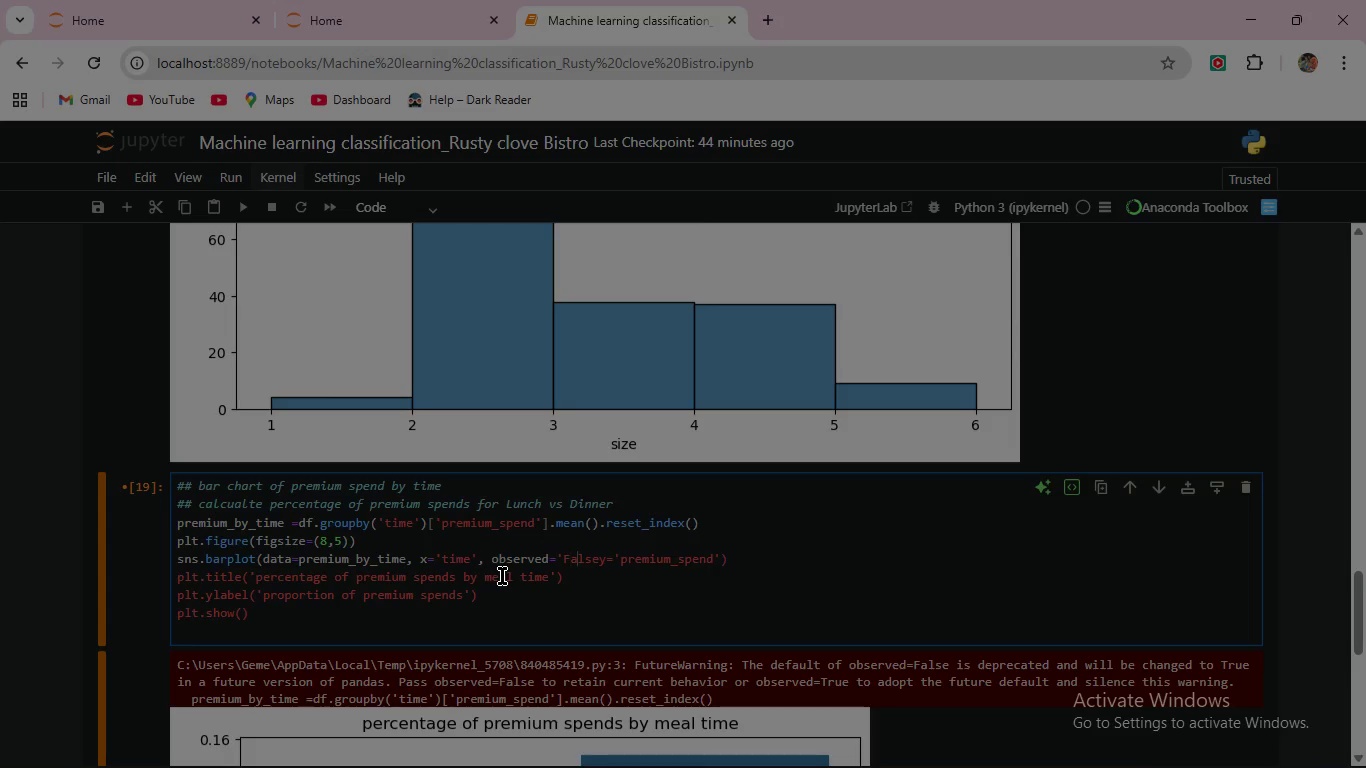 
key(ArrowRight)
 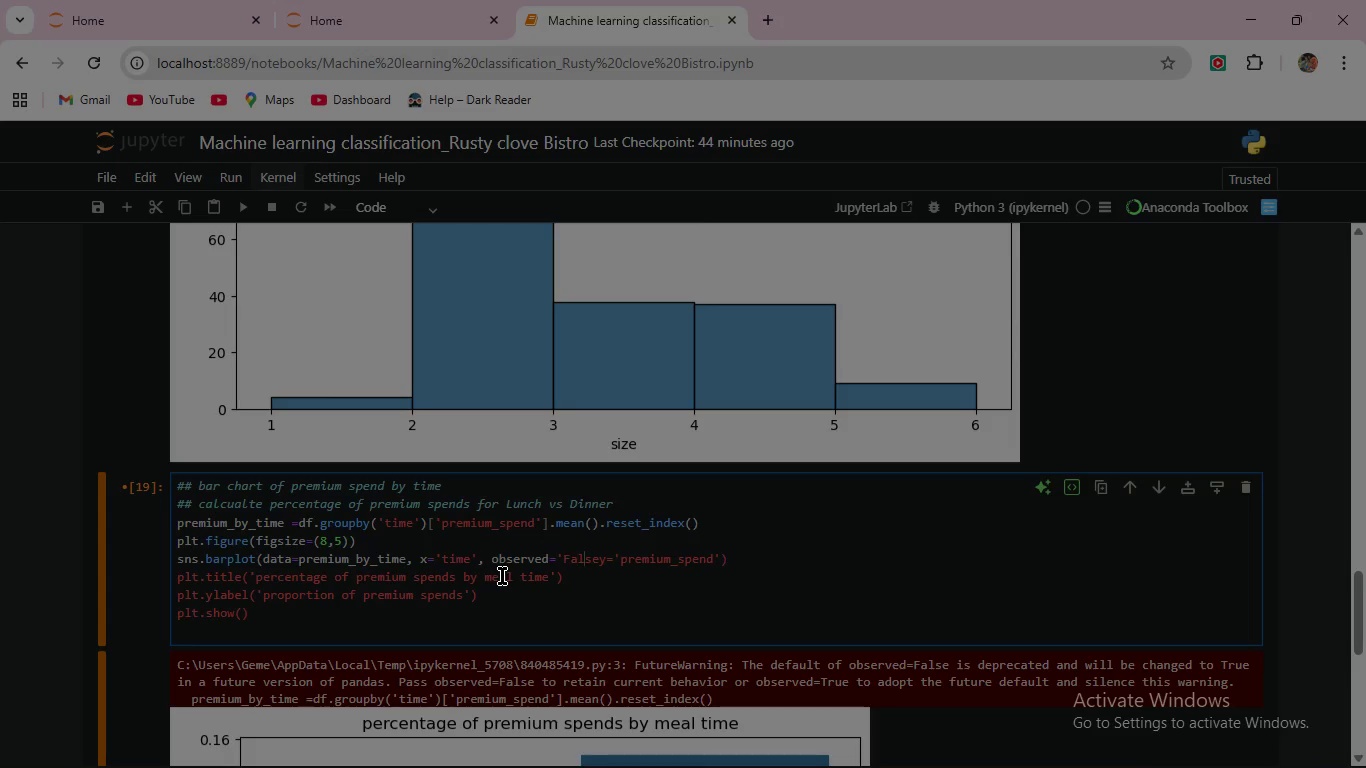 
key(ArrowRight)
 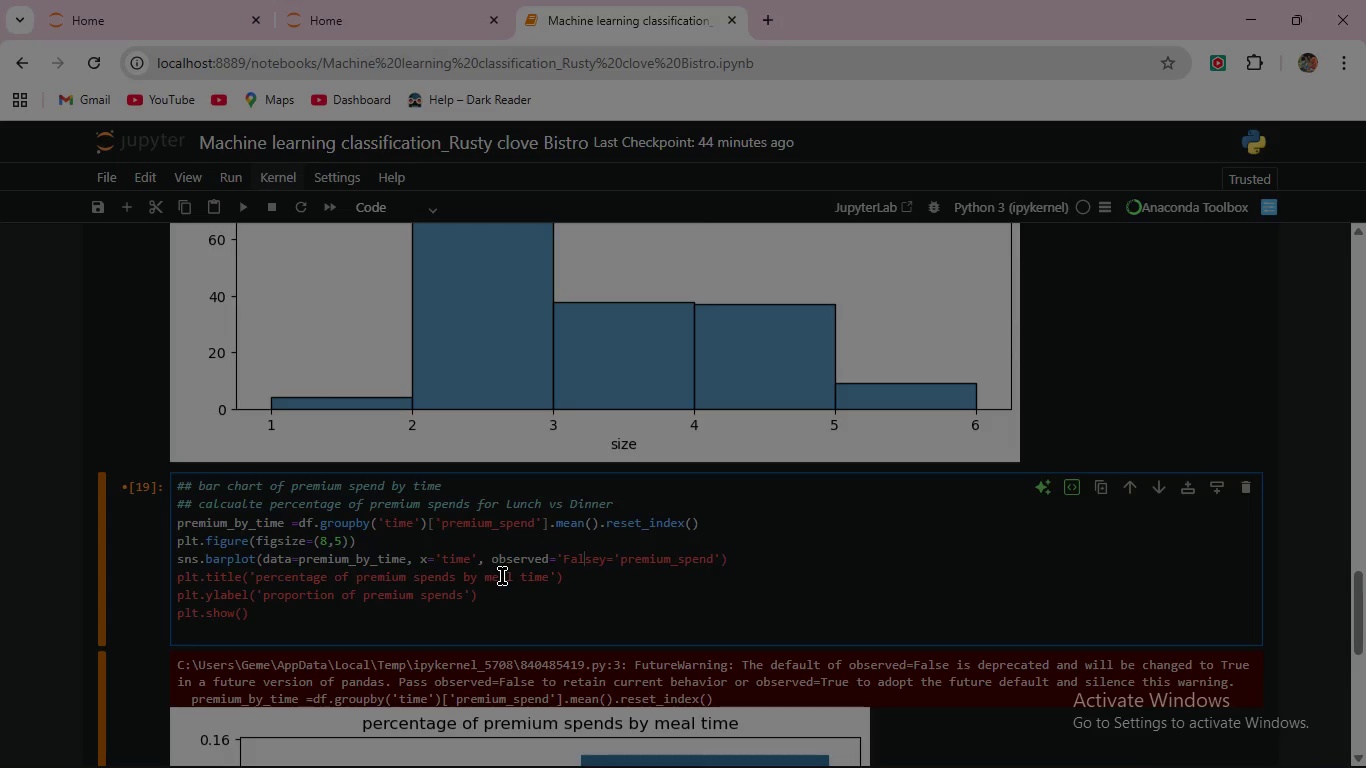 
key(ArrowRight)
 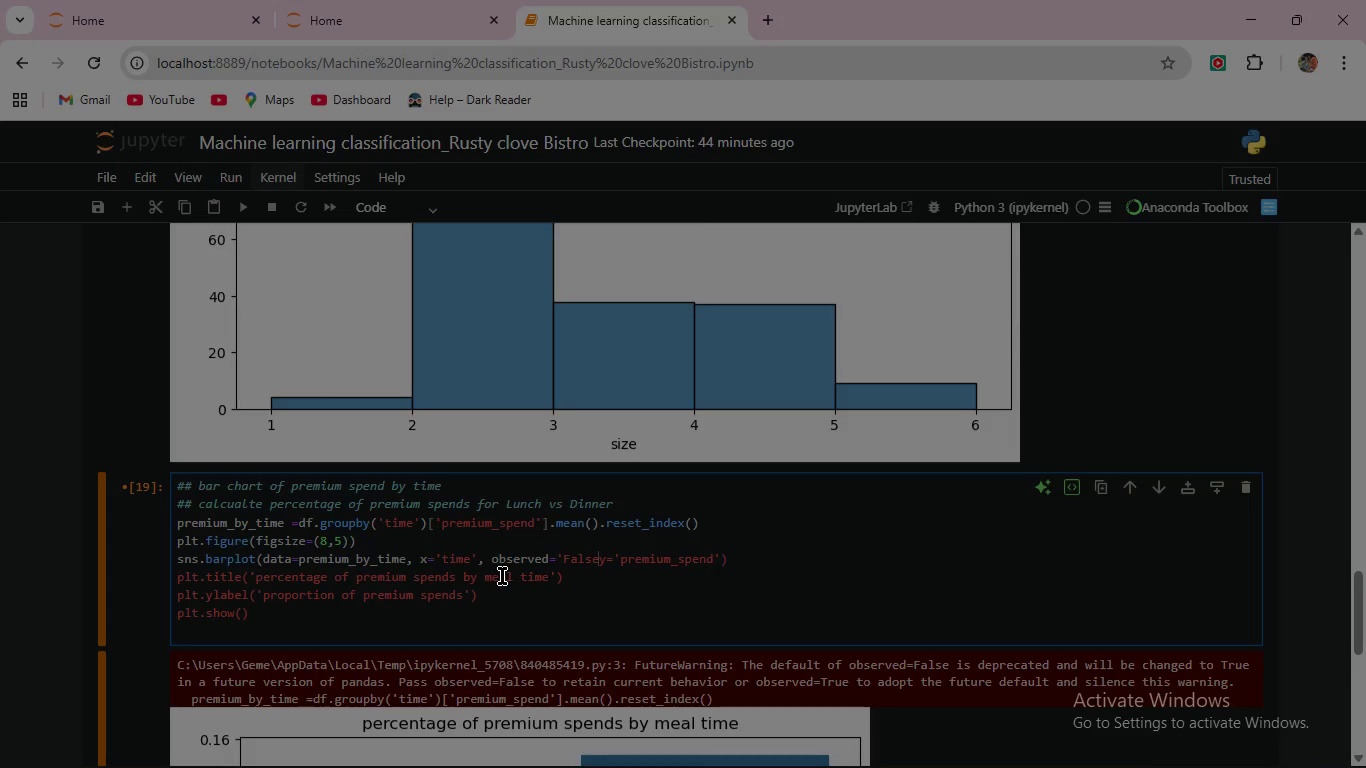 
key(ArrowRight)
 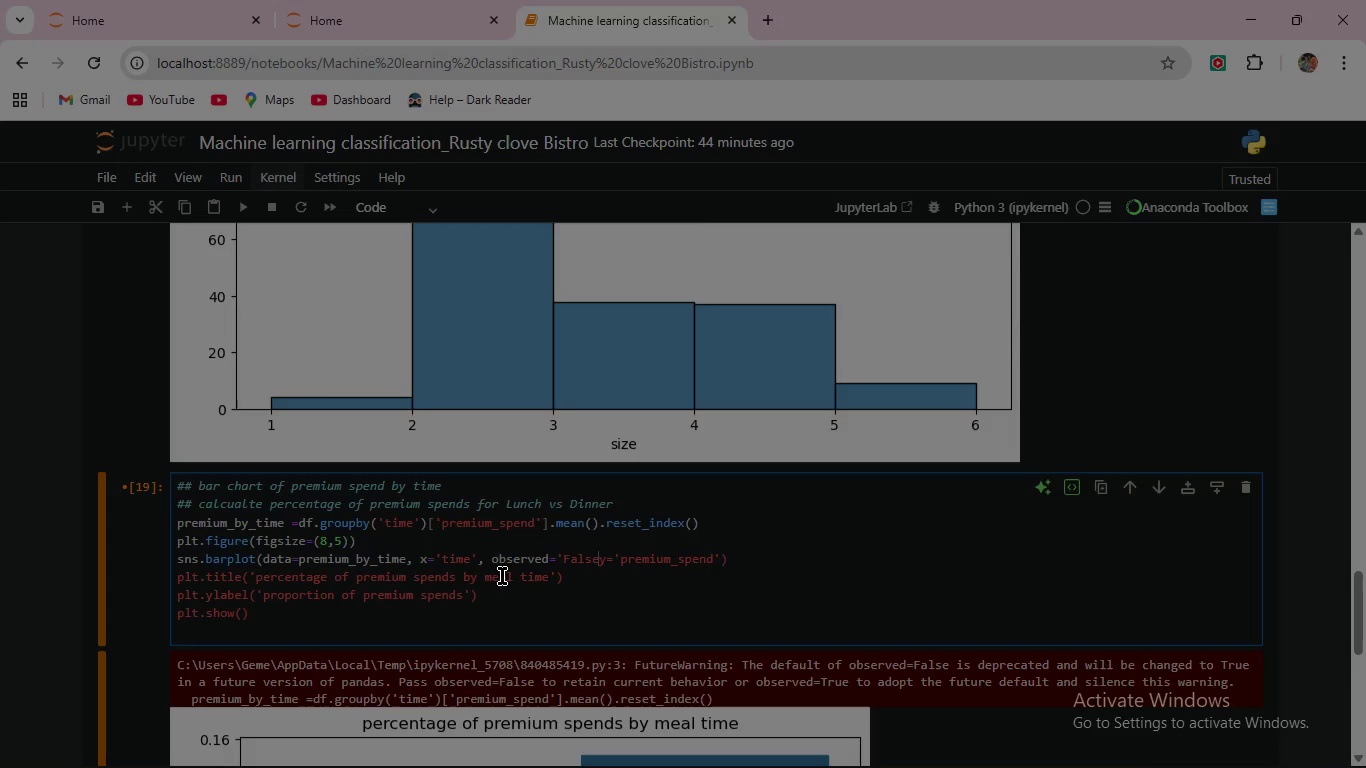 
key(Quote)
 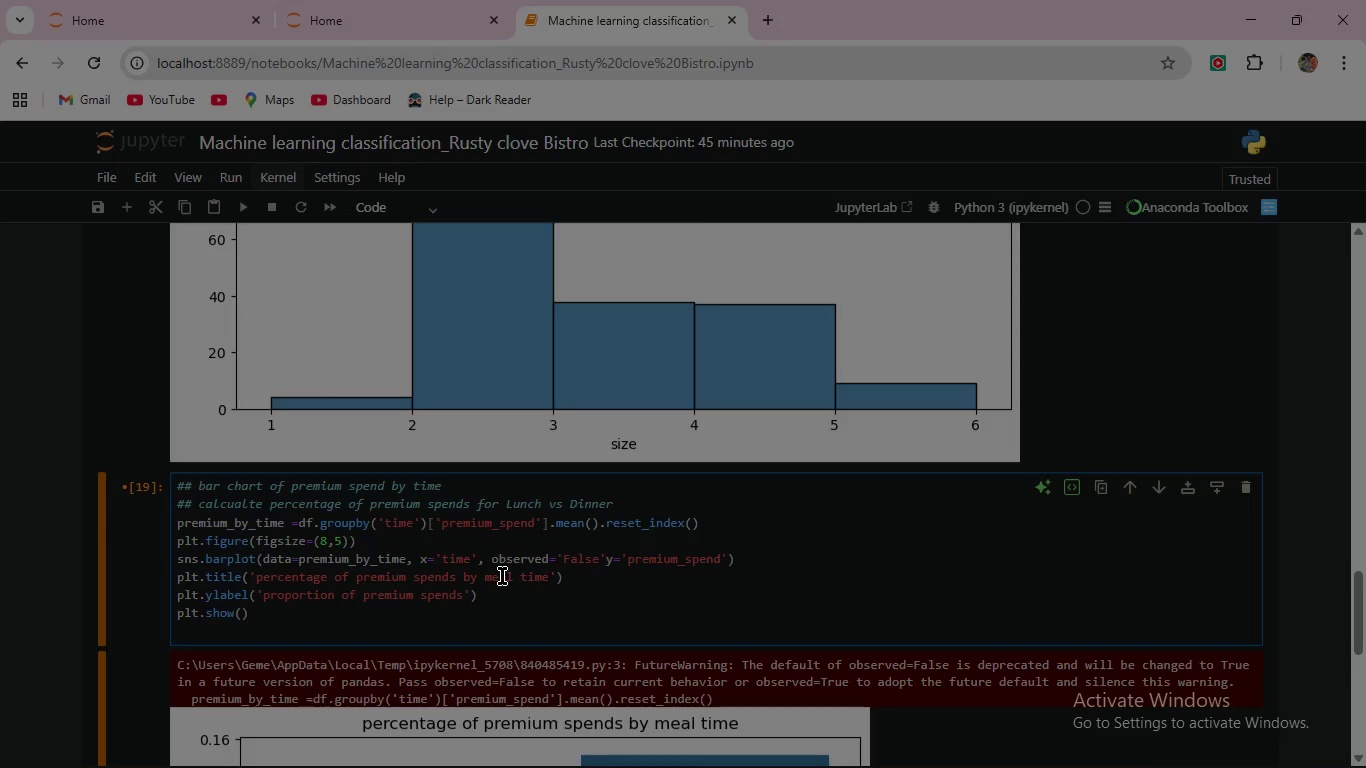 
key(Comma)
 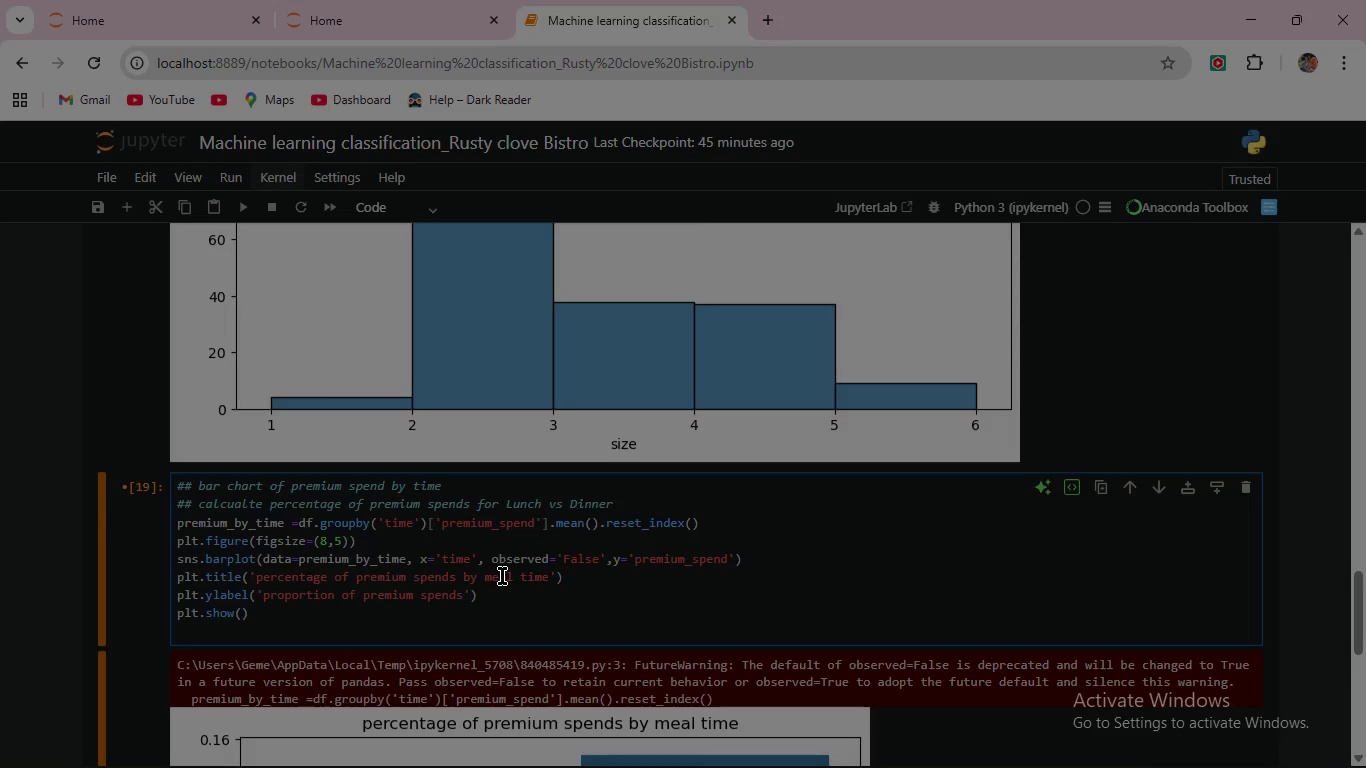 
key(Space)
 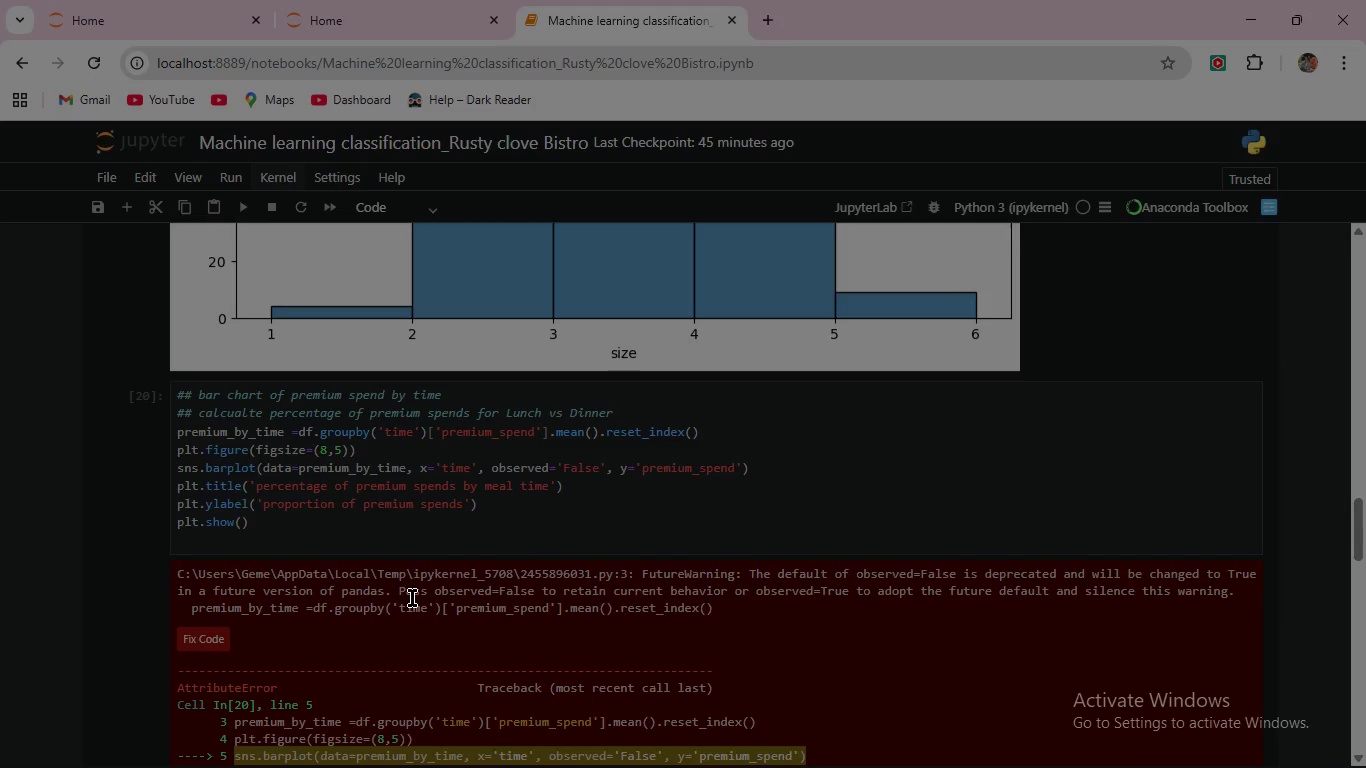 
wait(8.31)
 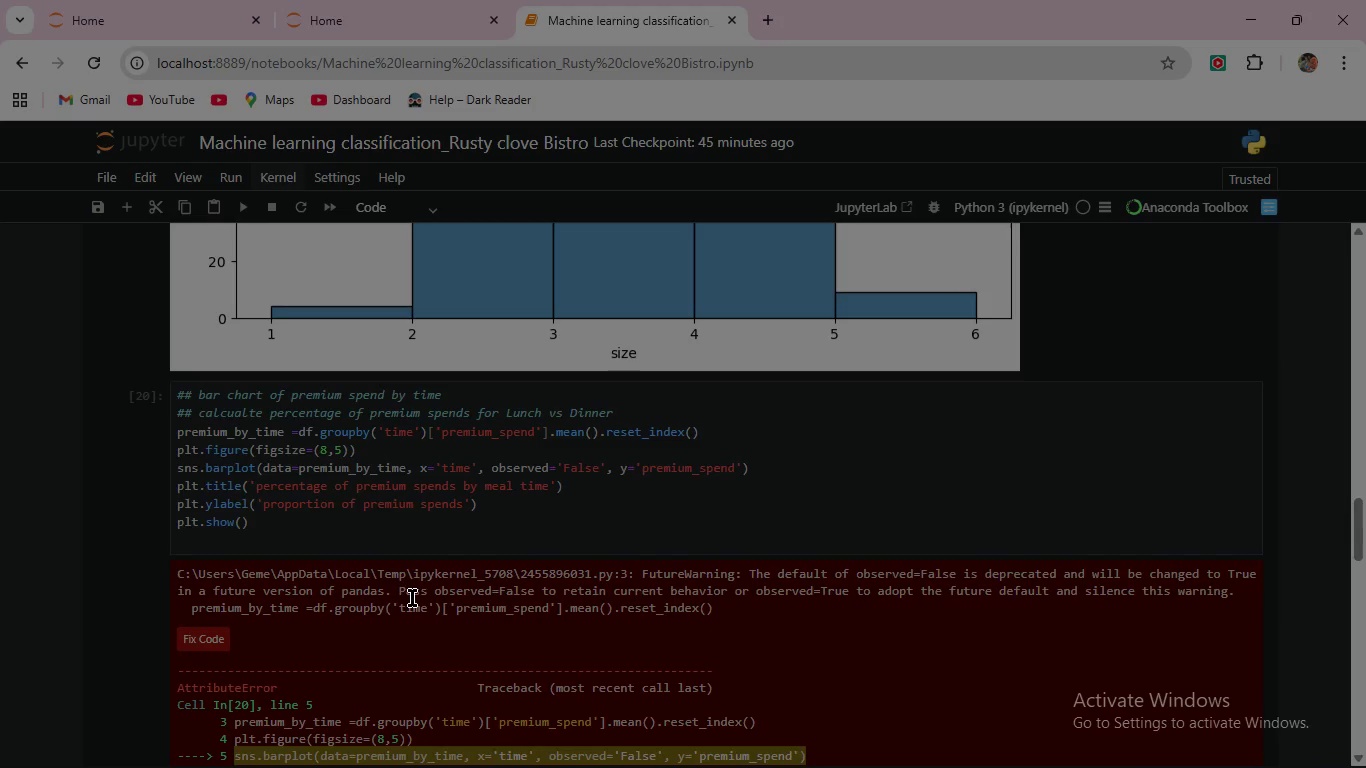 
left_click([572, 470])
 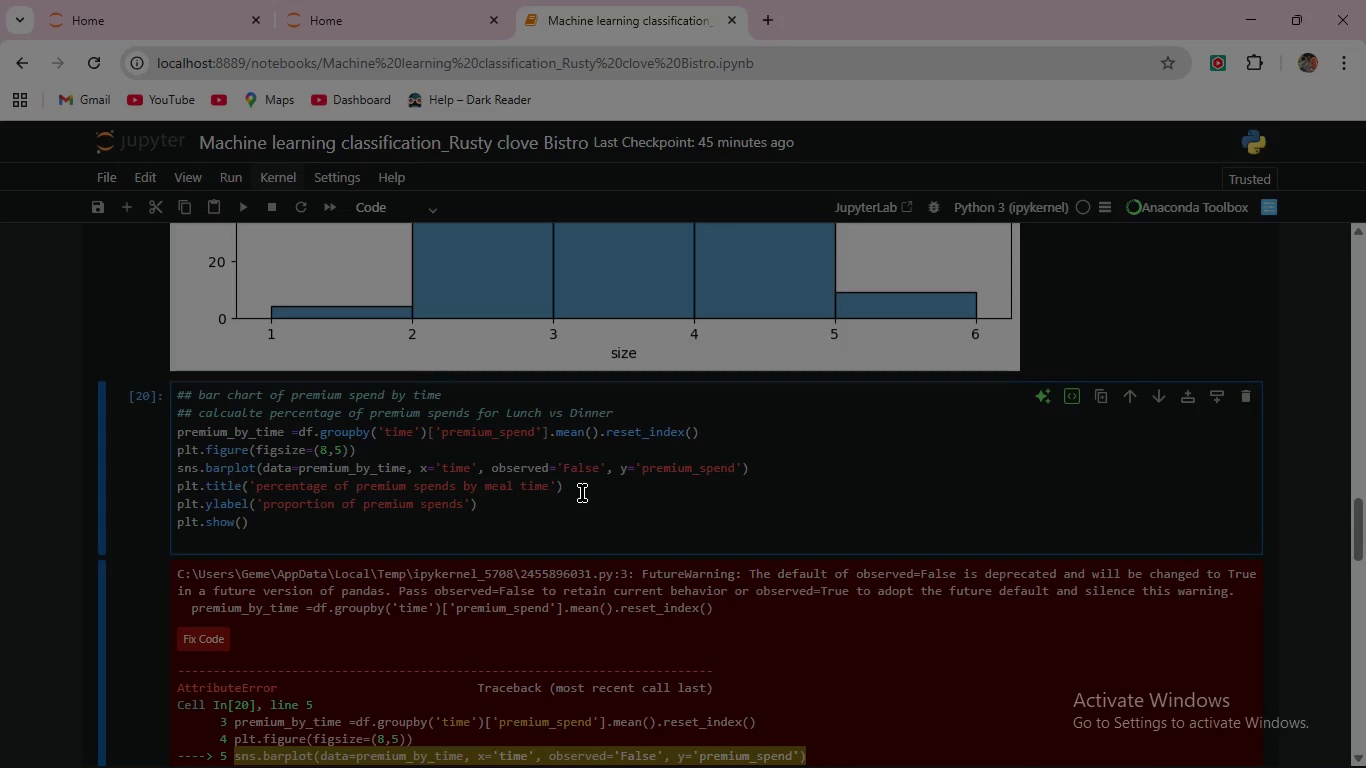 
key(Backspace)
 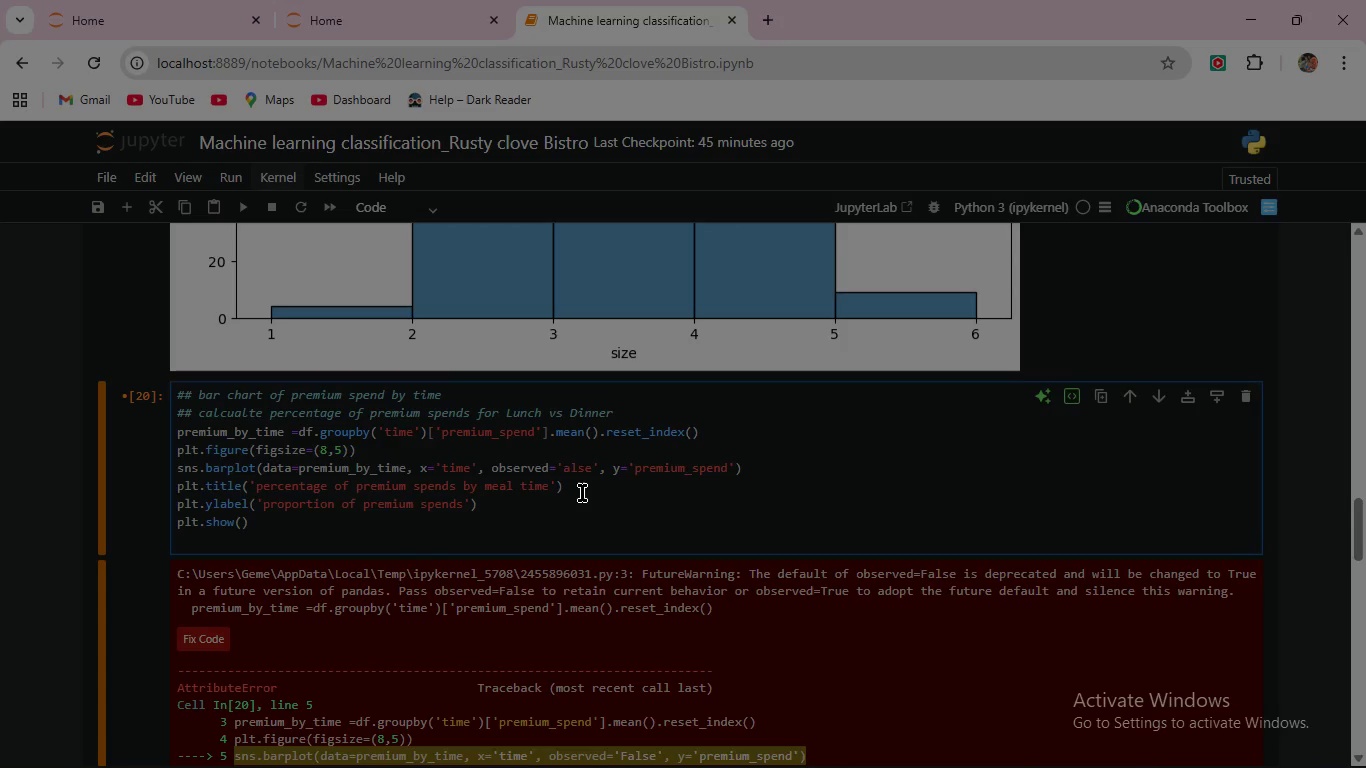 
key(Shift+T)
 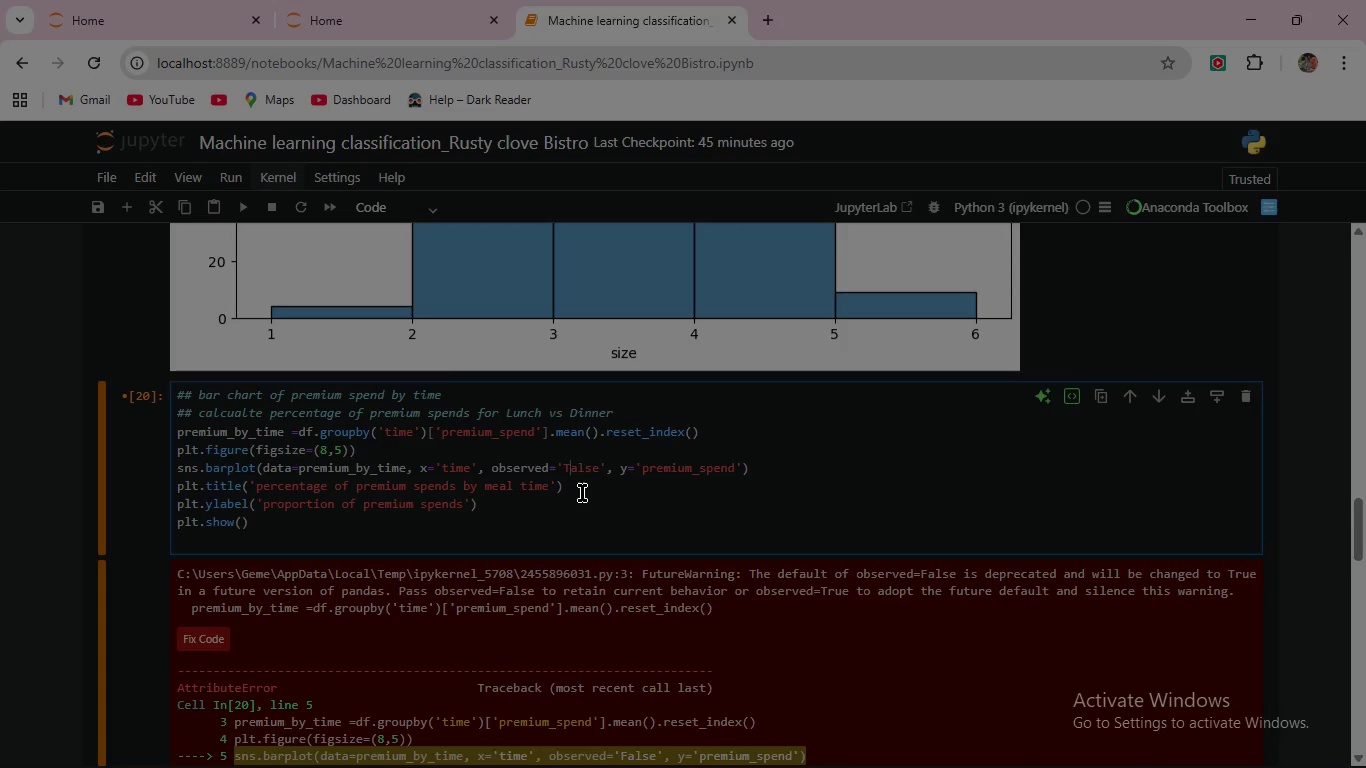 
key(ArrowRight)
 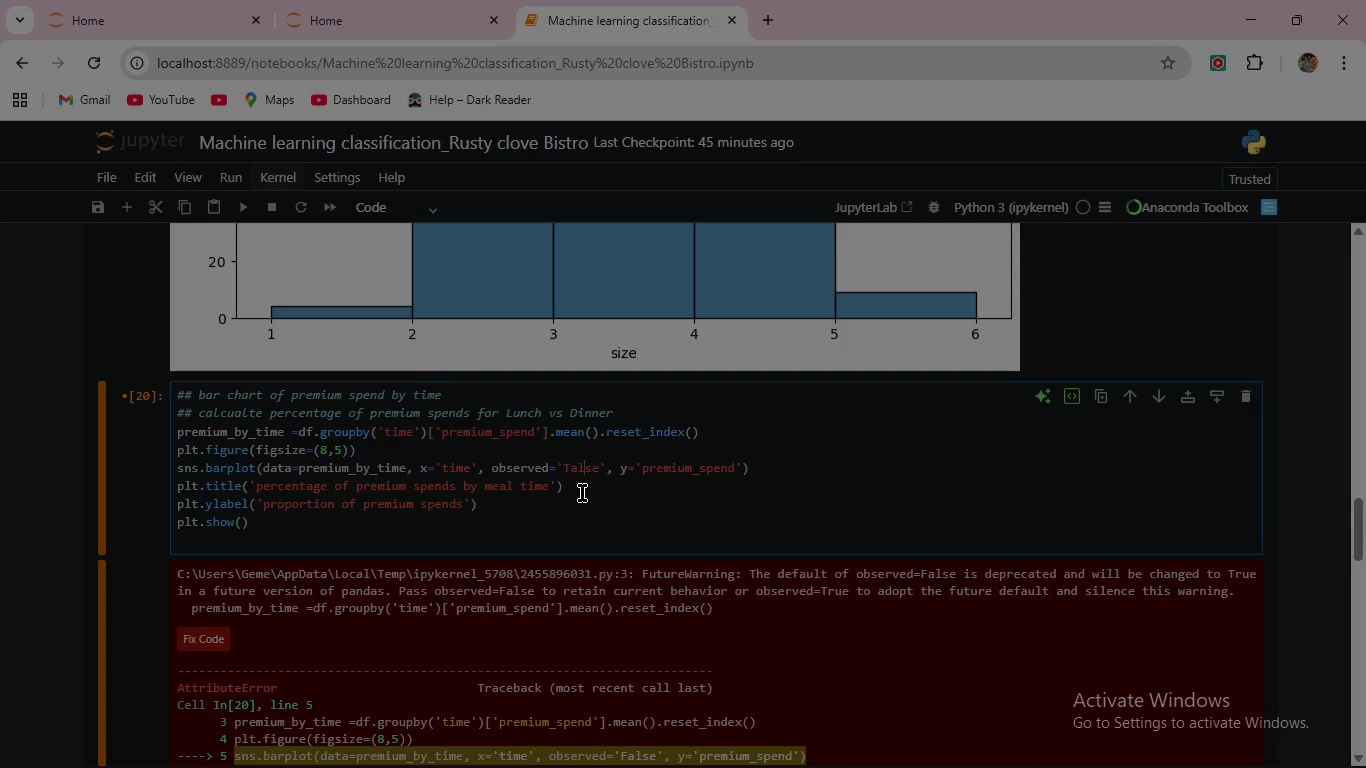 
key(ArrowRight)
 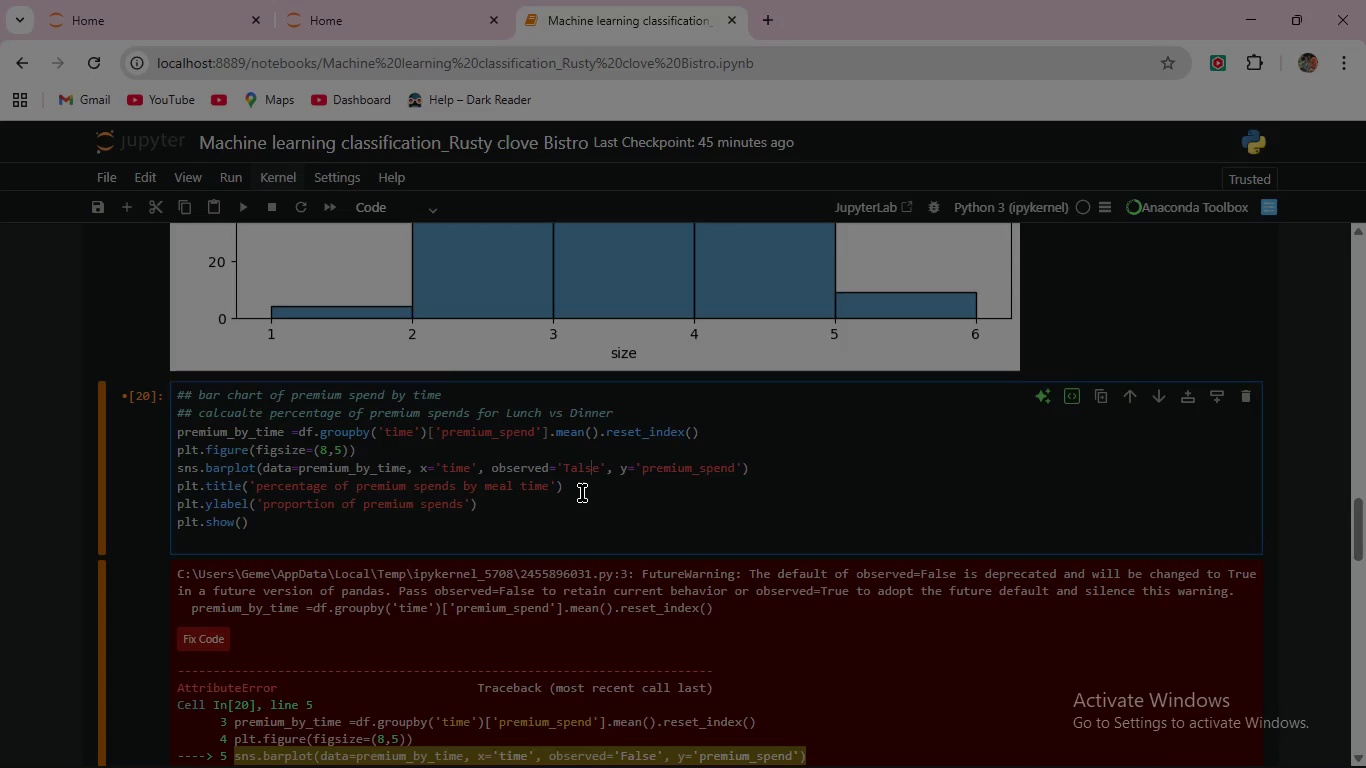 
key(ArrowRight)
 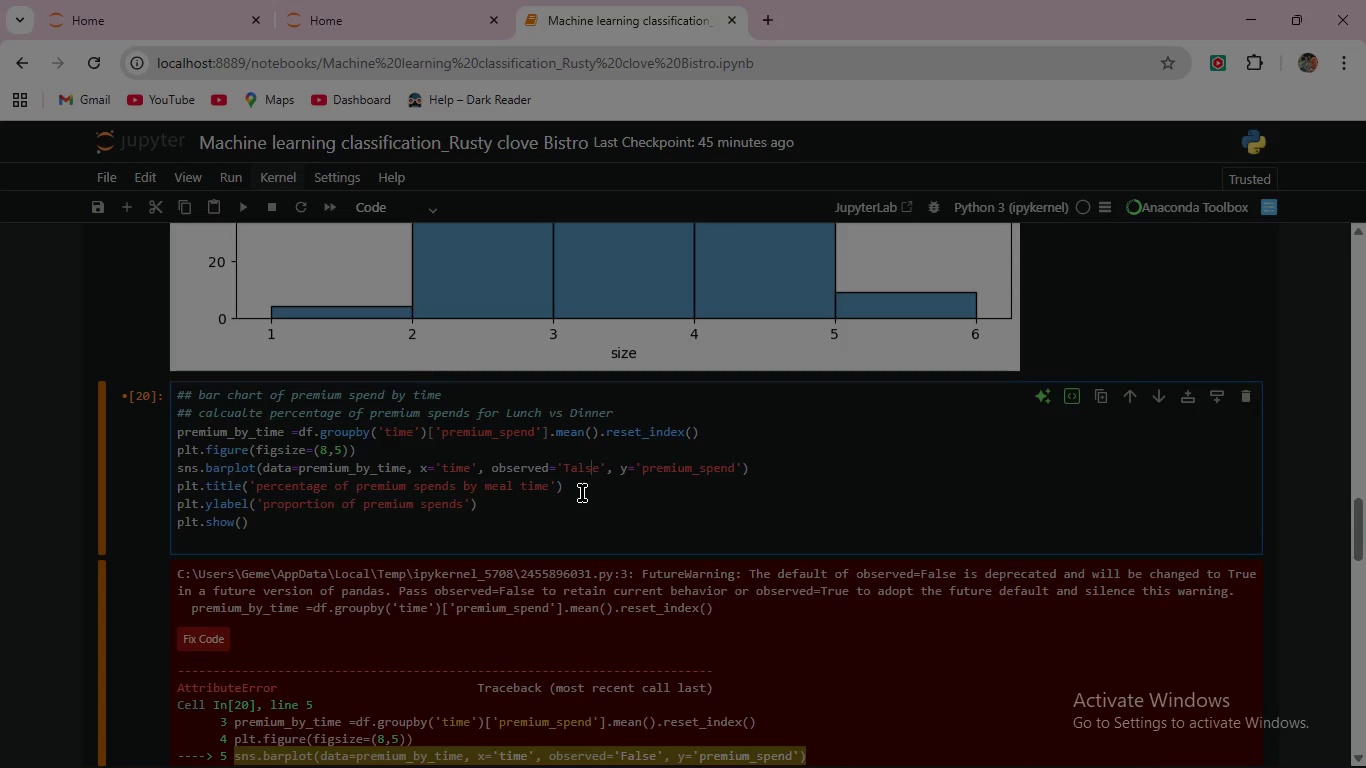 
key(ArrowRight)
 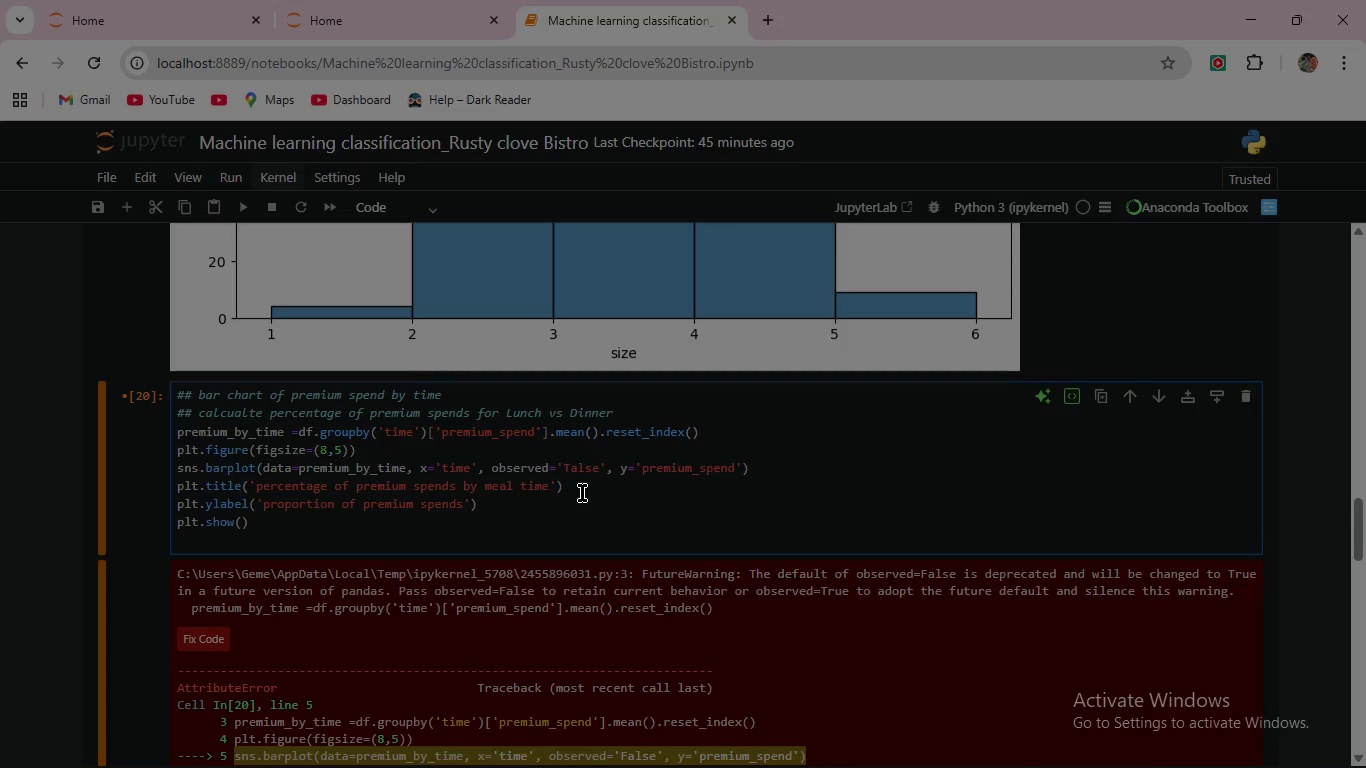 
key(Backspace)
key(Backspace)
key(Backspace)
key(Backspace)
key(Backspace)
type(True)
 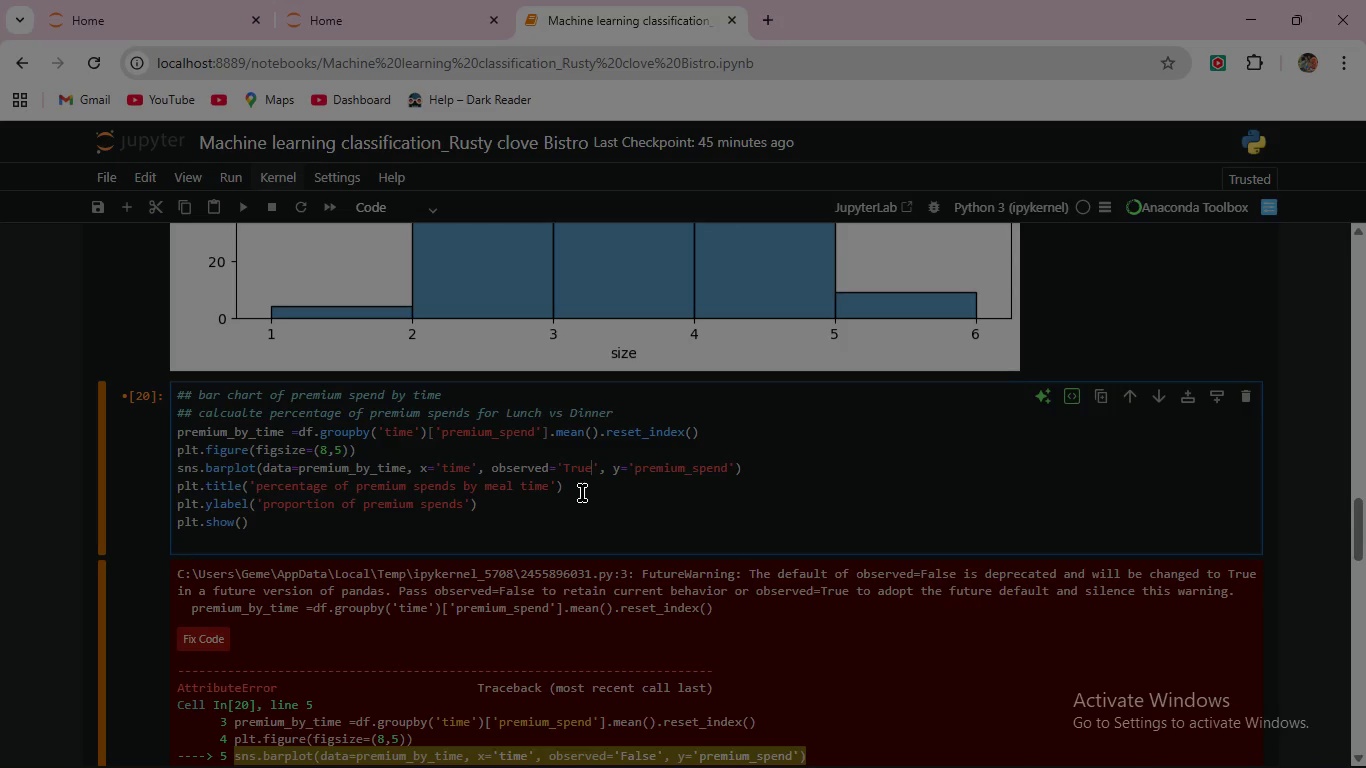 
scroll: coordinate [599, 491], scroll_direction: down, amount: 3.0
 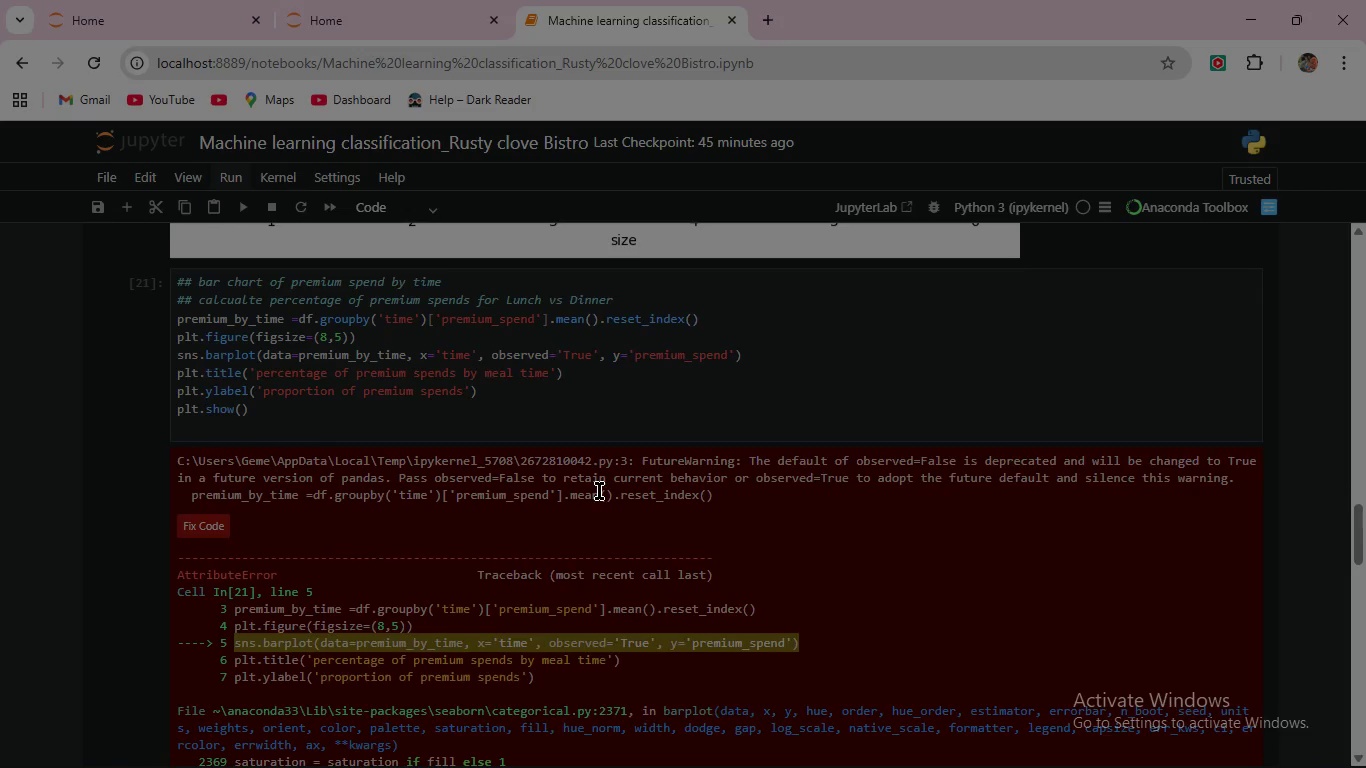 
scroll: coordinate [599, 490], scroll_direction: up, amount: 2.0
 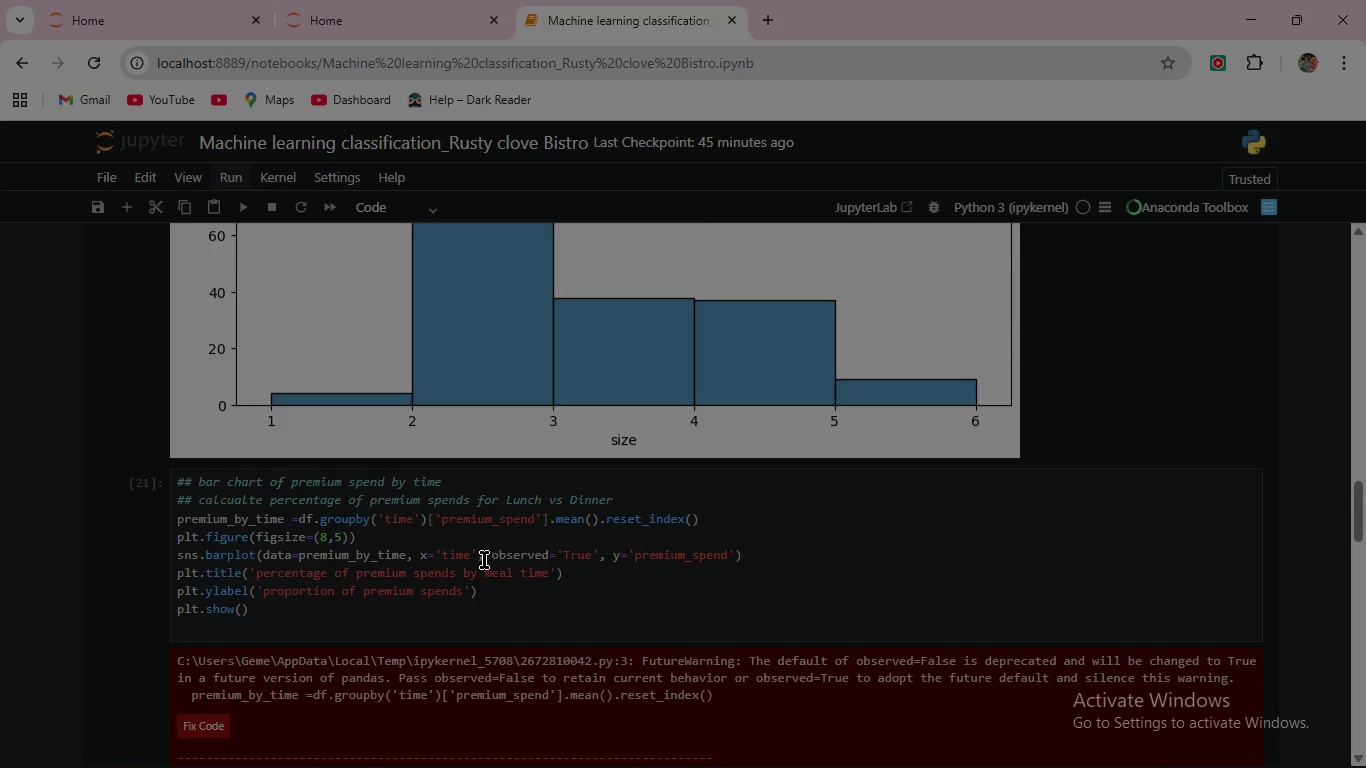 
wait(6.59)
 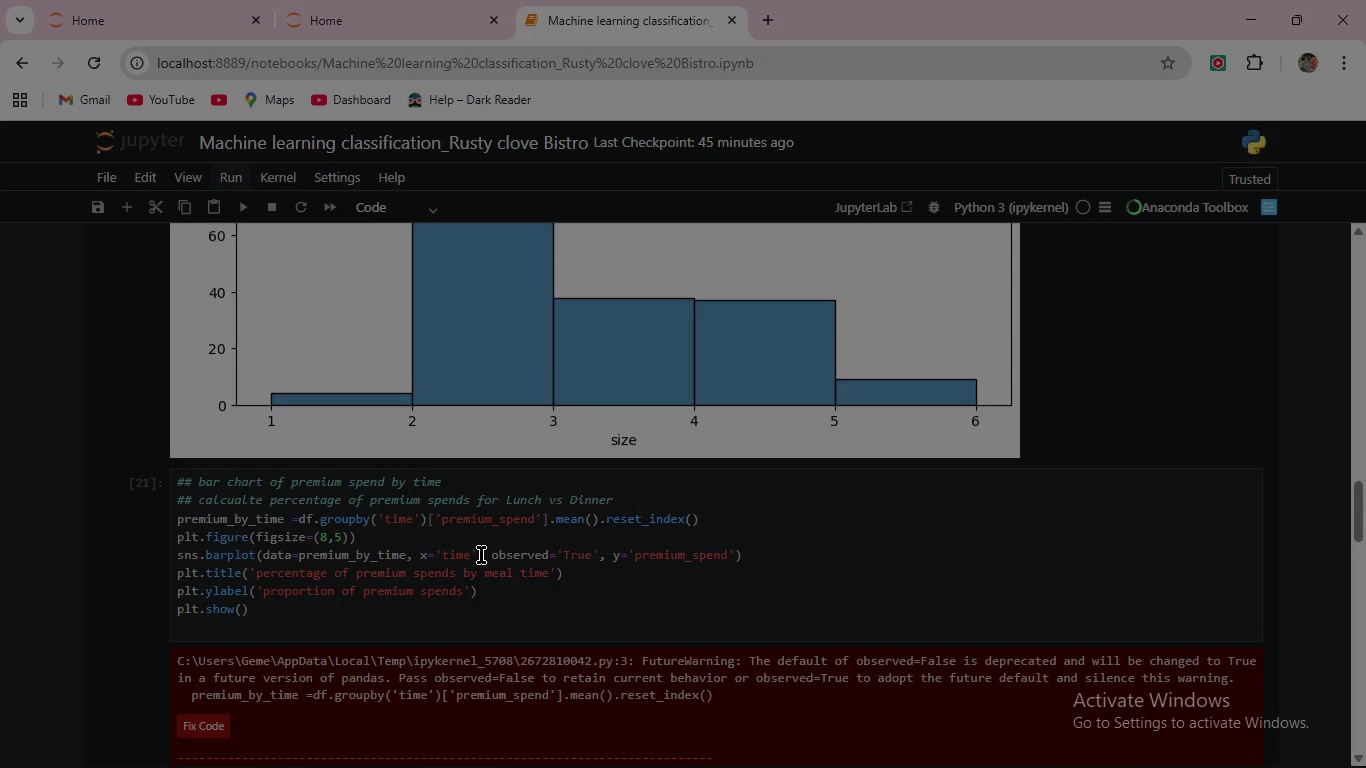 
left_click_drag(start_coordinate=[490, 556], to_coordinate=[606, 555])
 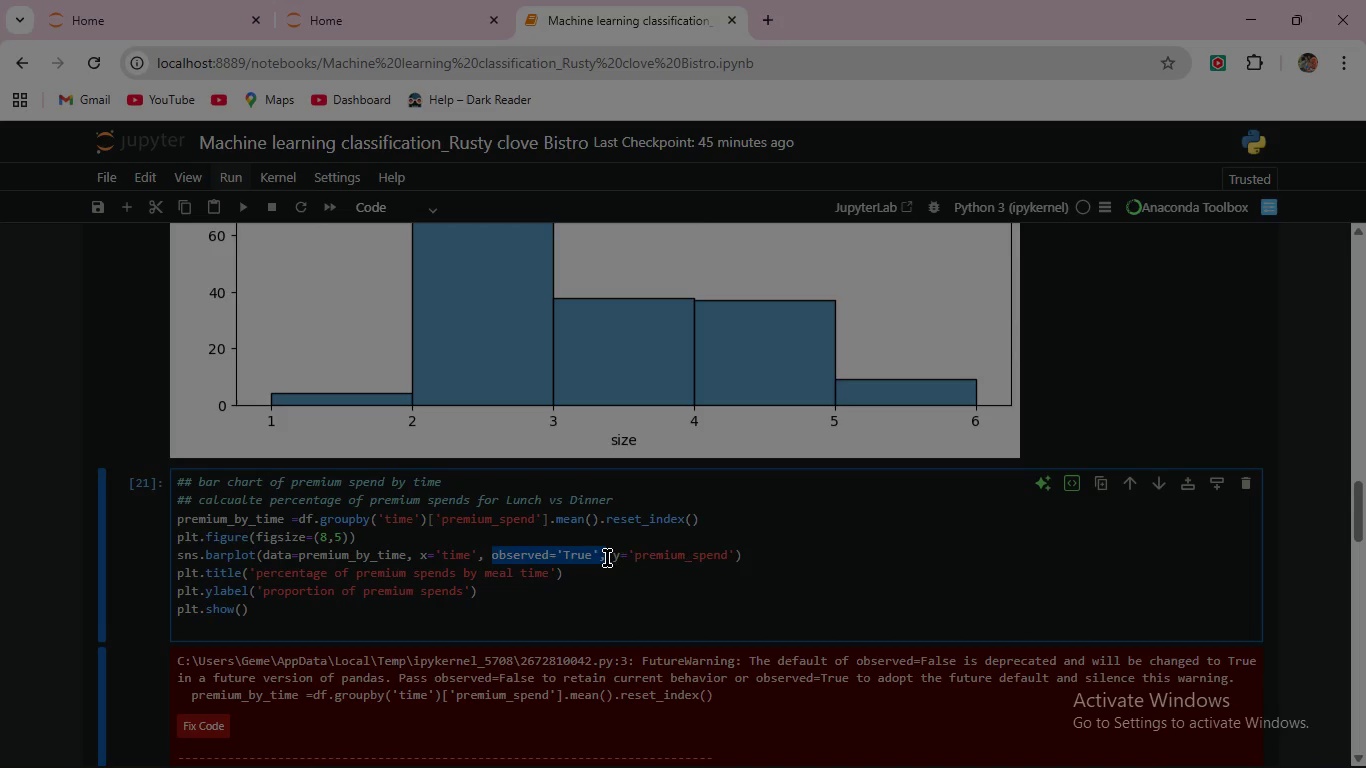 
key(Backspace)
 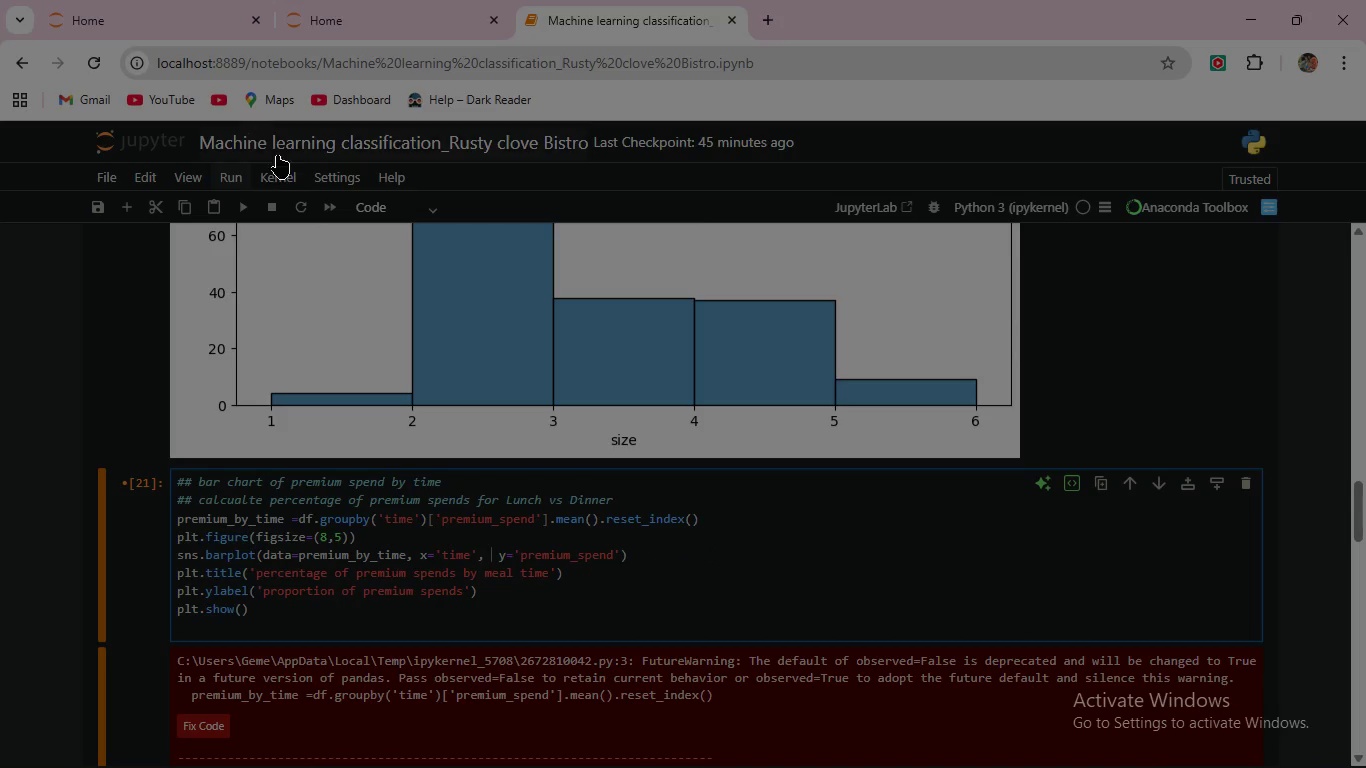 
left_click([248, 212])
 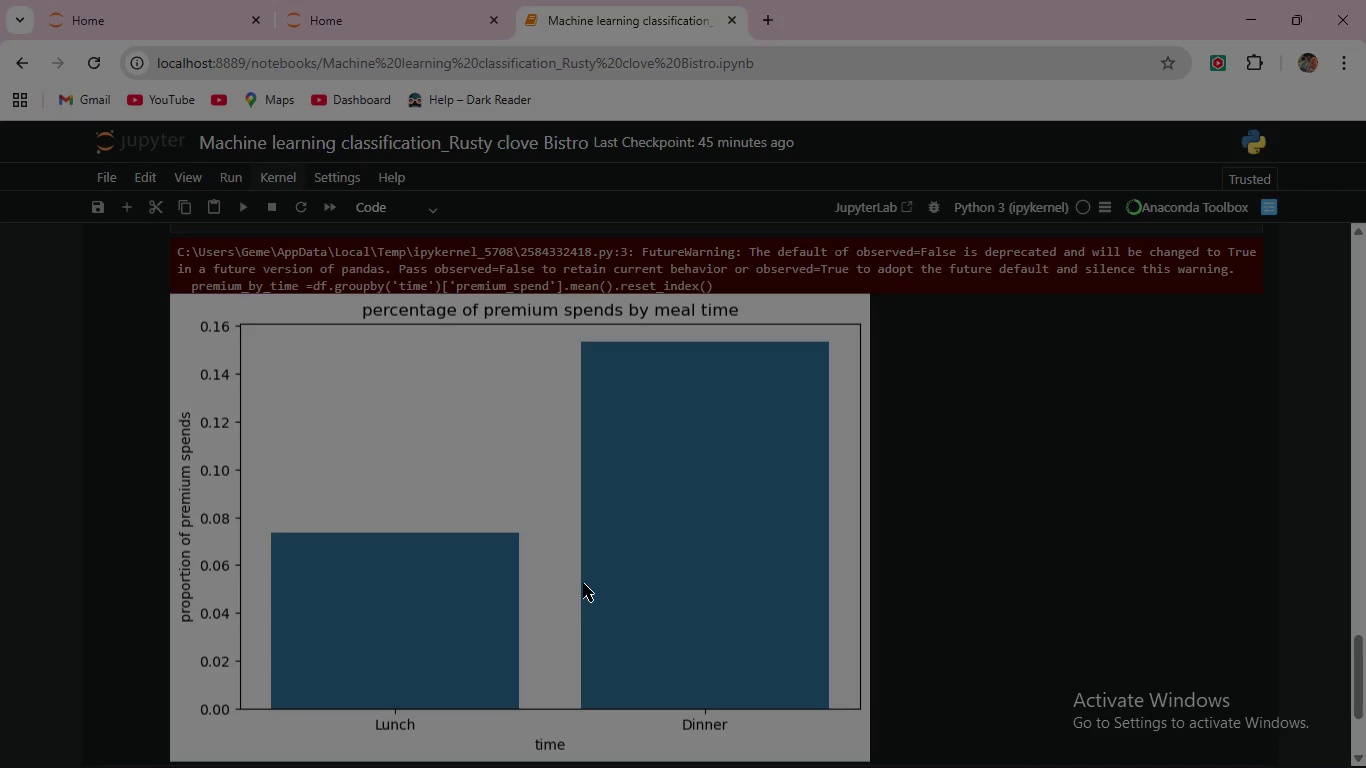 
scroll: coordinate [583, 583], scroll_direction: up, amount: 3.0
 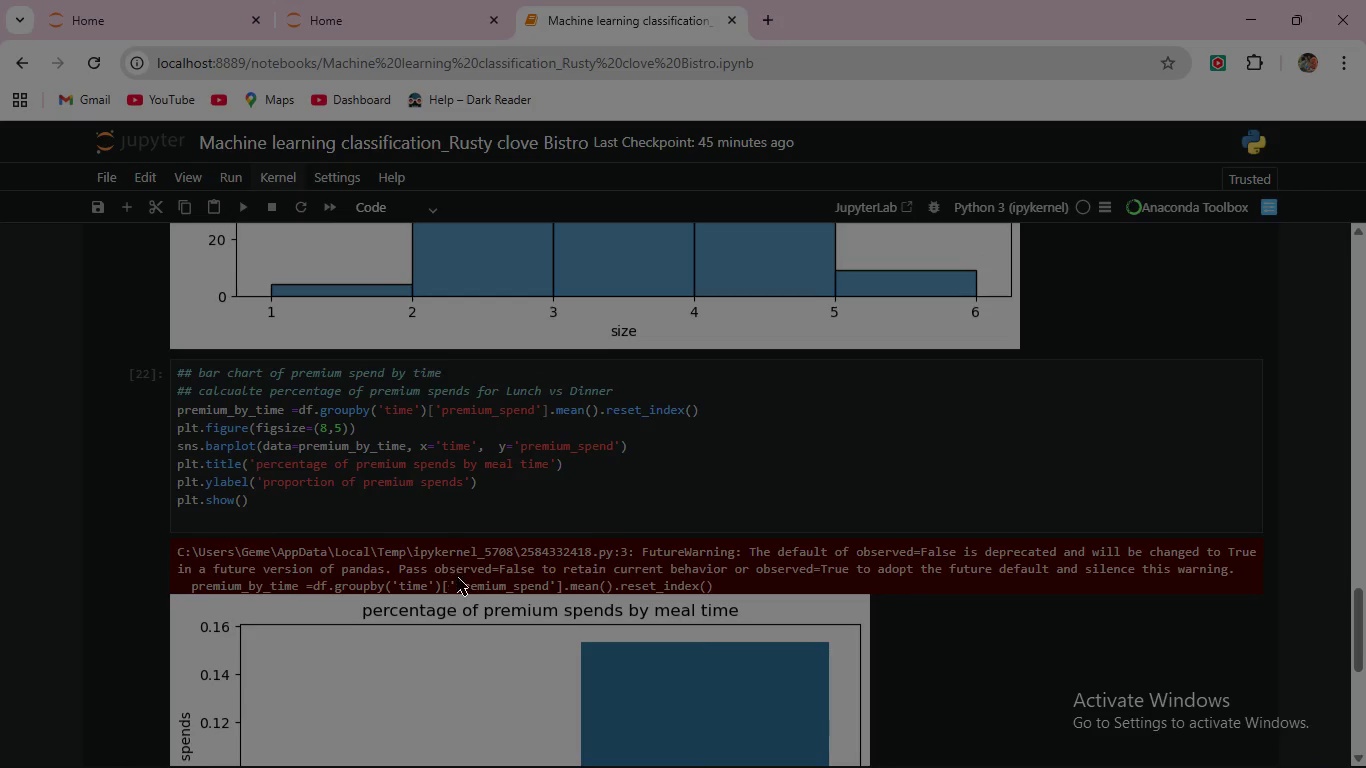 
scroll: coordinate [458, 573], scroll_direction: down, amount: 6.0
 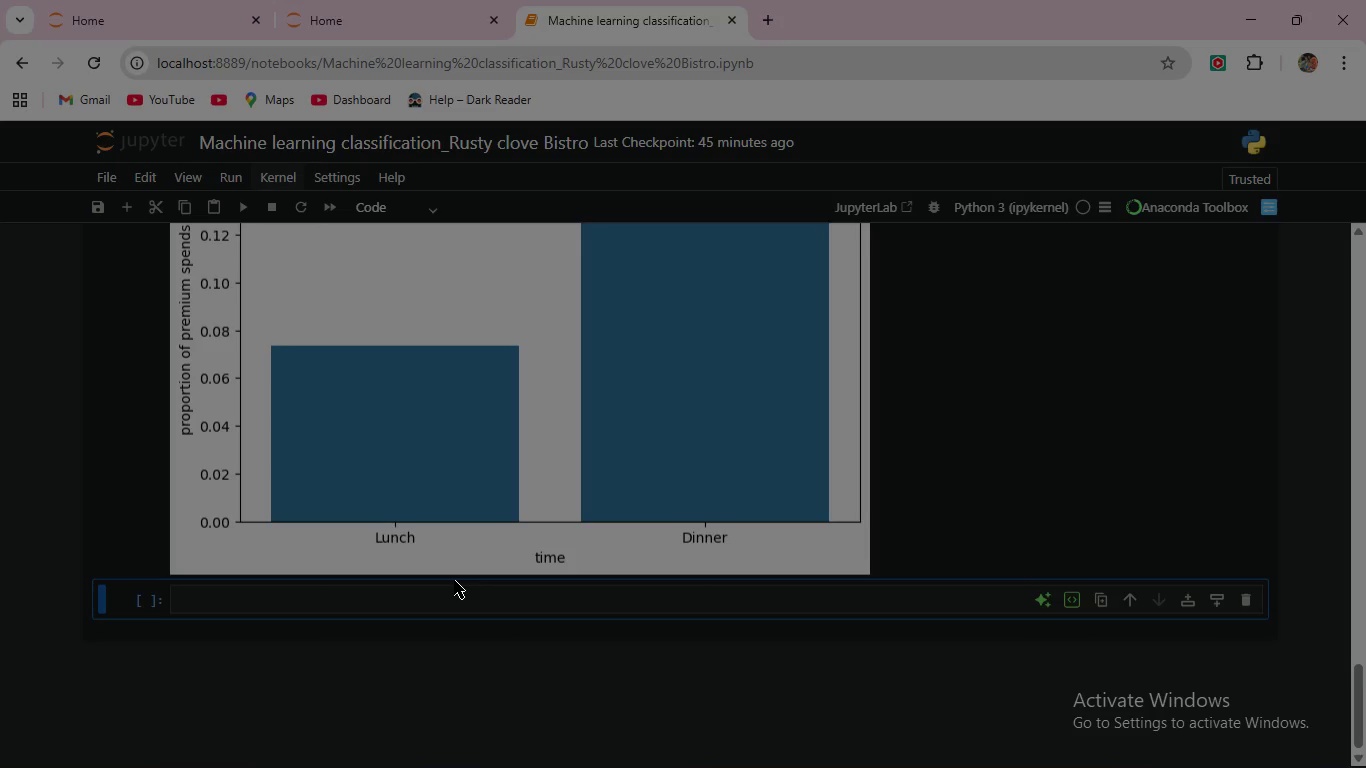 
wait(10.93)
 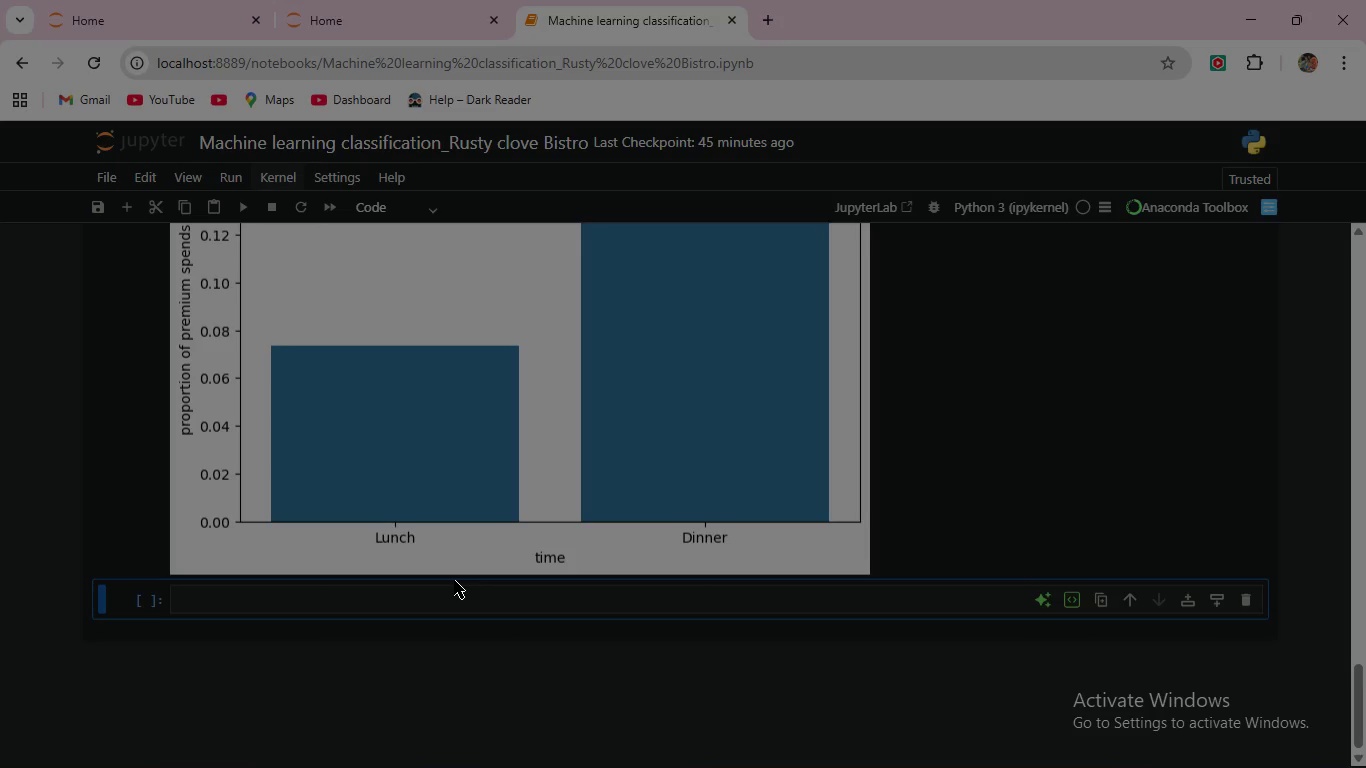 
double_click([404, 608])
 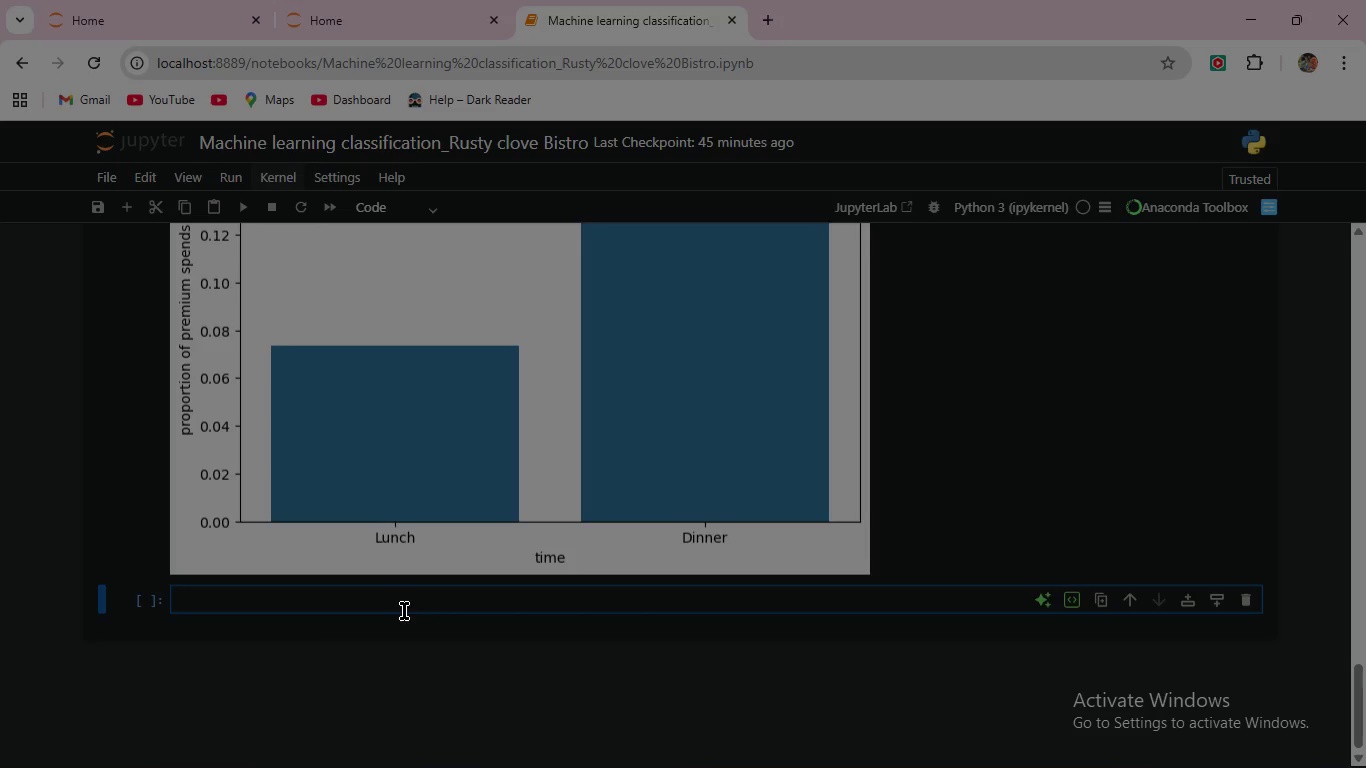 
type(## Preprocessing (COnvrt Text to NUmber ))
 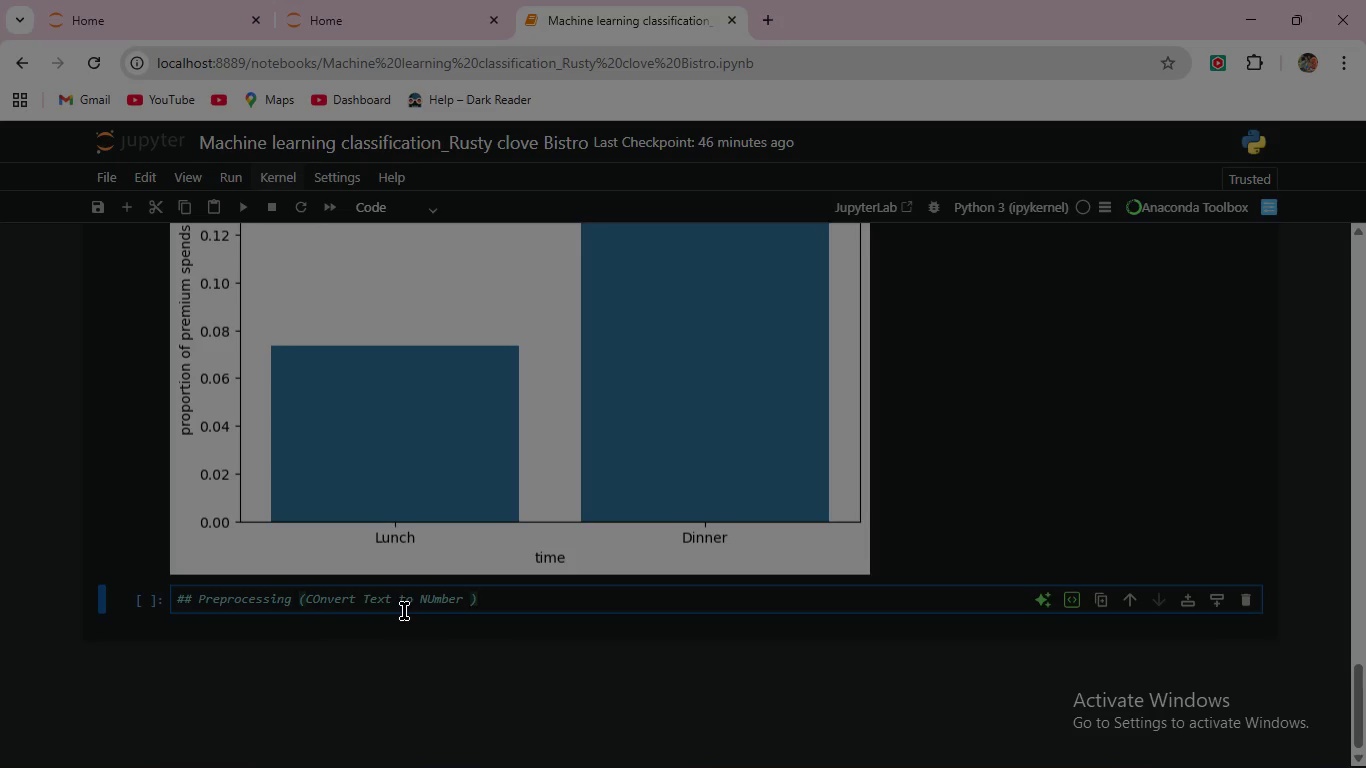 
left_click([413, 200])
 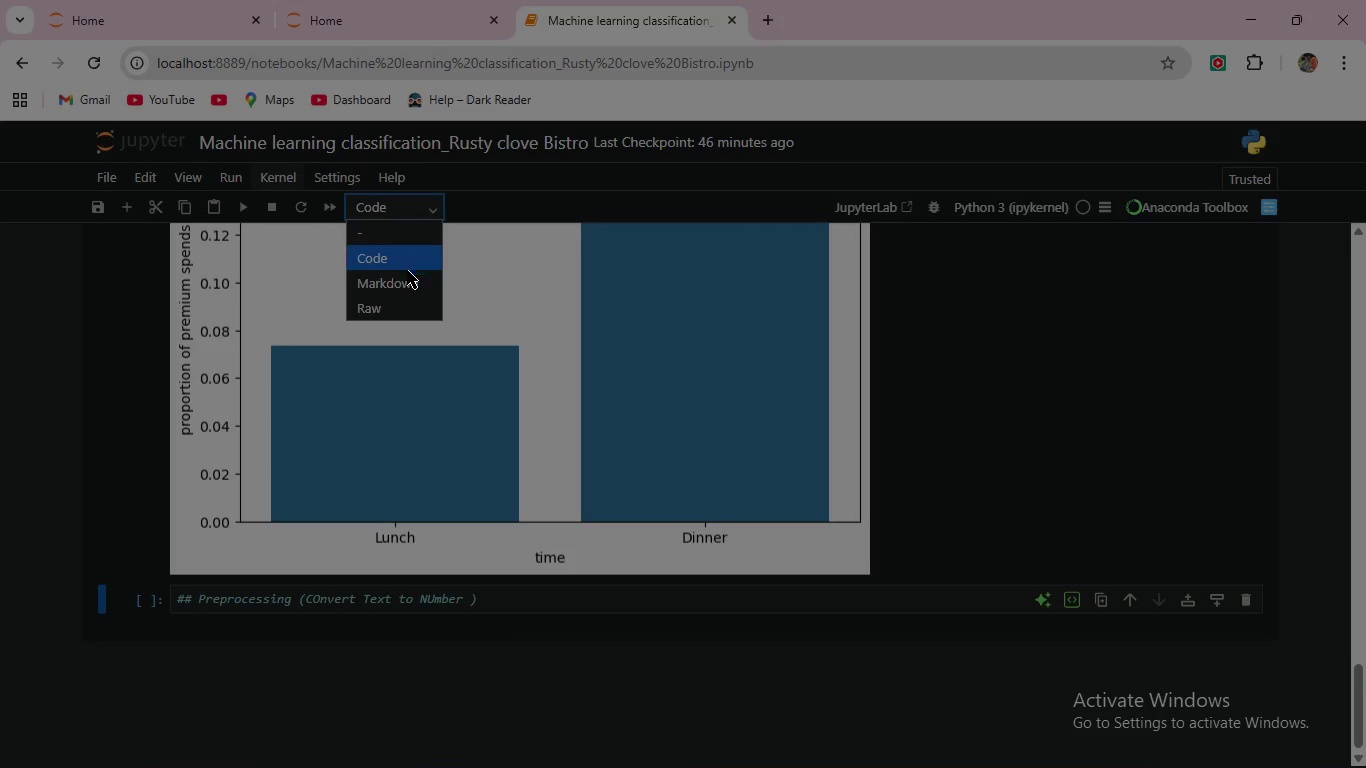 
left_click([404, 277])
 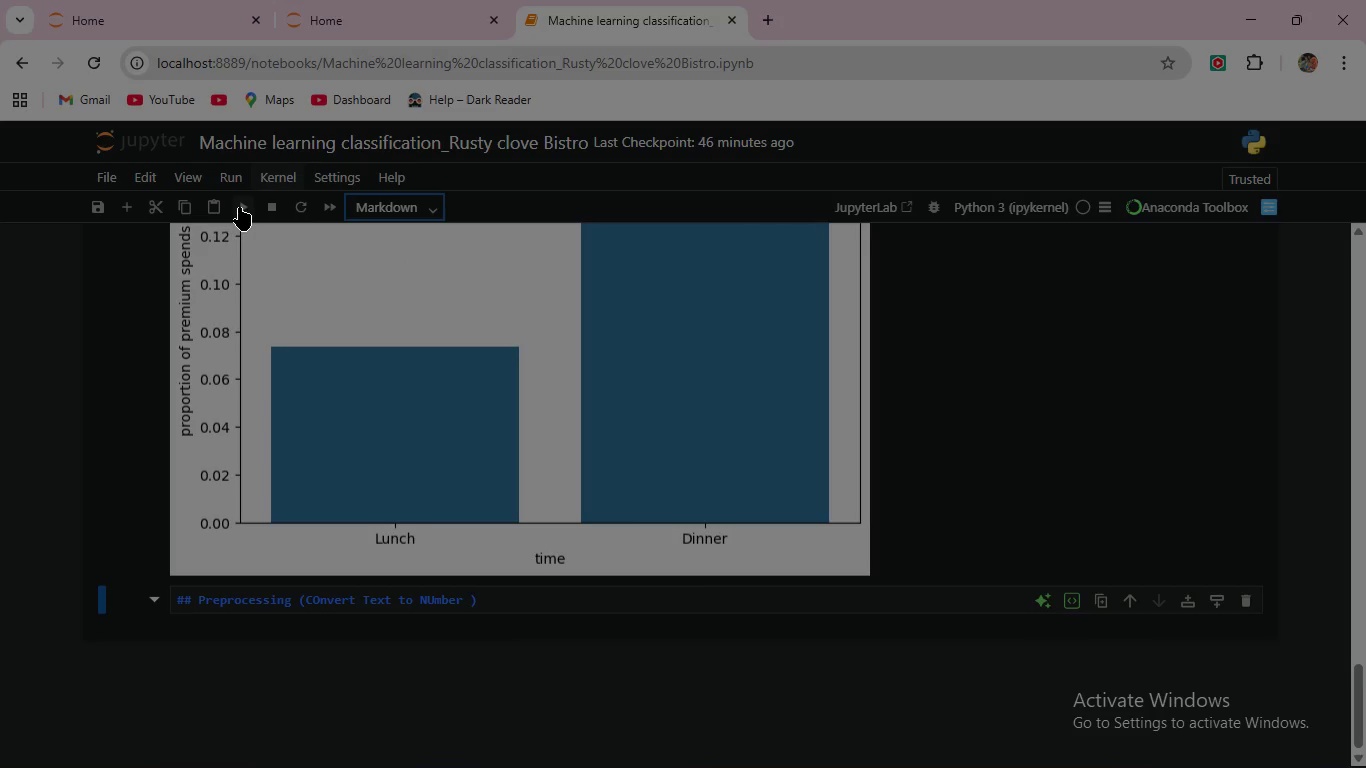 
left_click([239, 207])
 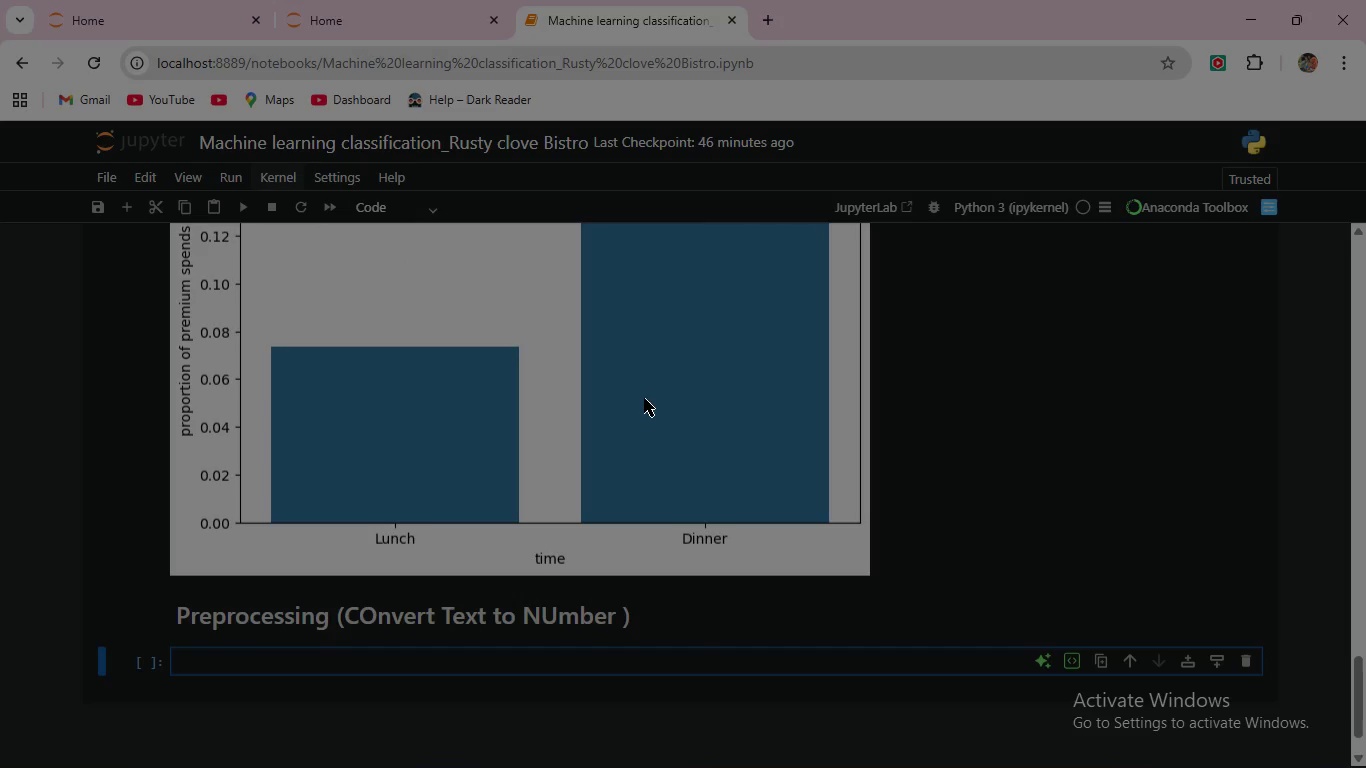 
scroll: coordinate [649, 414], scroll_direction: up, amount: 19.0
 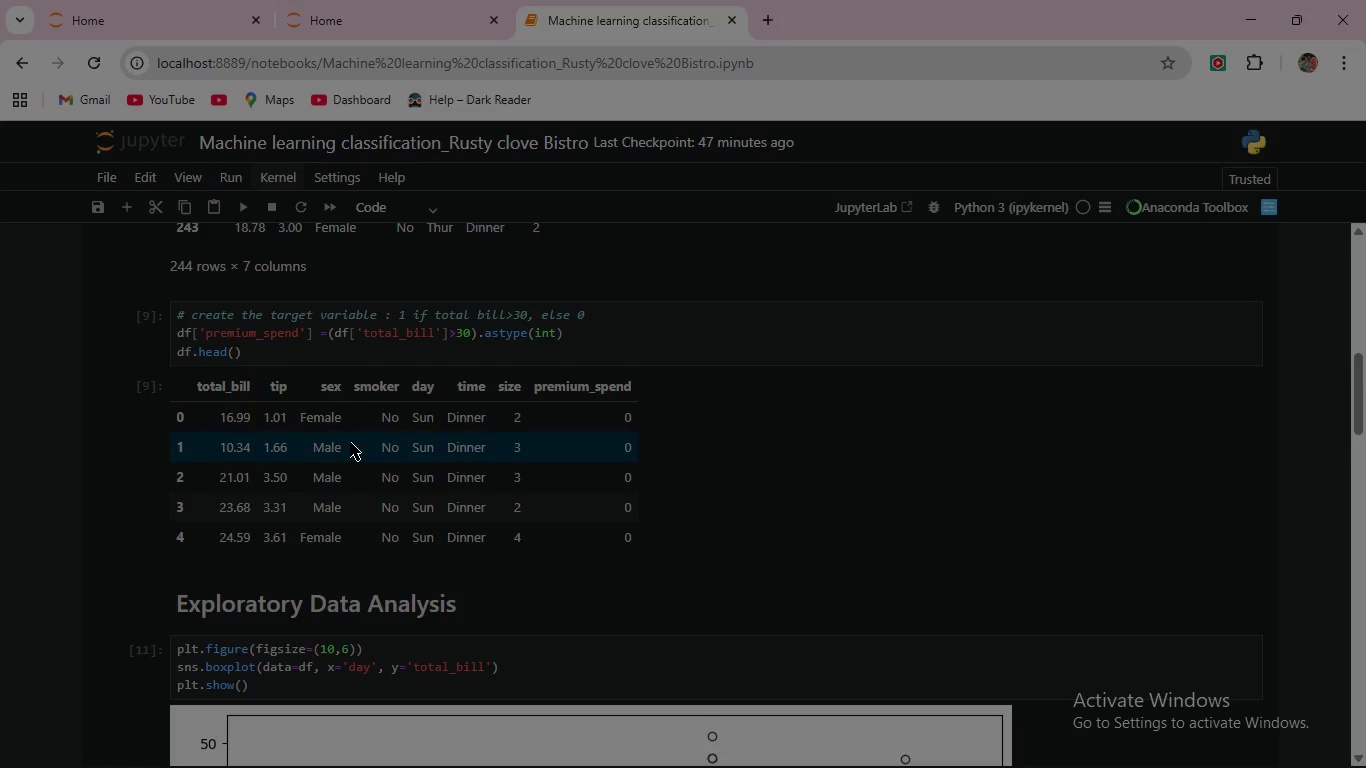 
wait(44.94)
 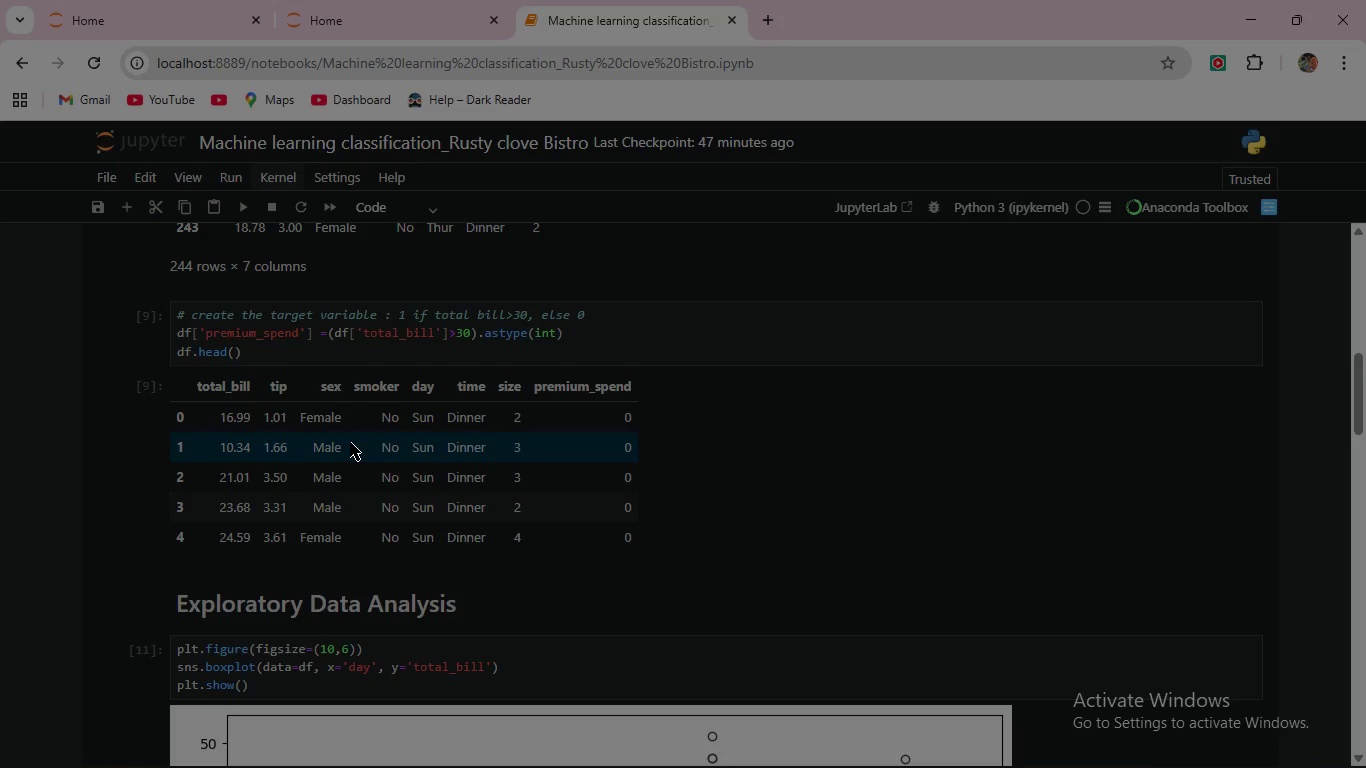 
scroll: coordinate [692, 474], scroll_direction: down, amount: 25.0
 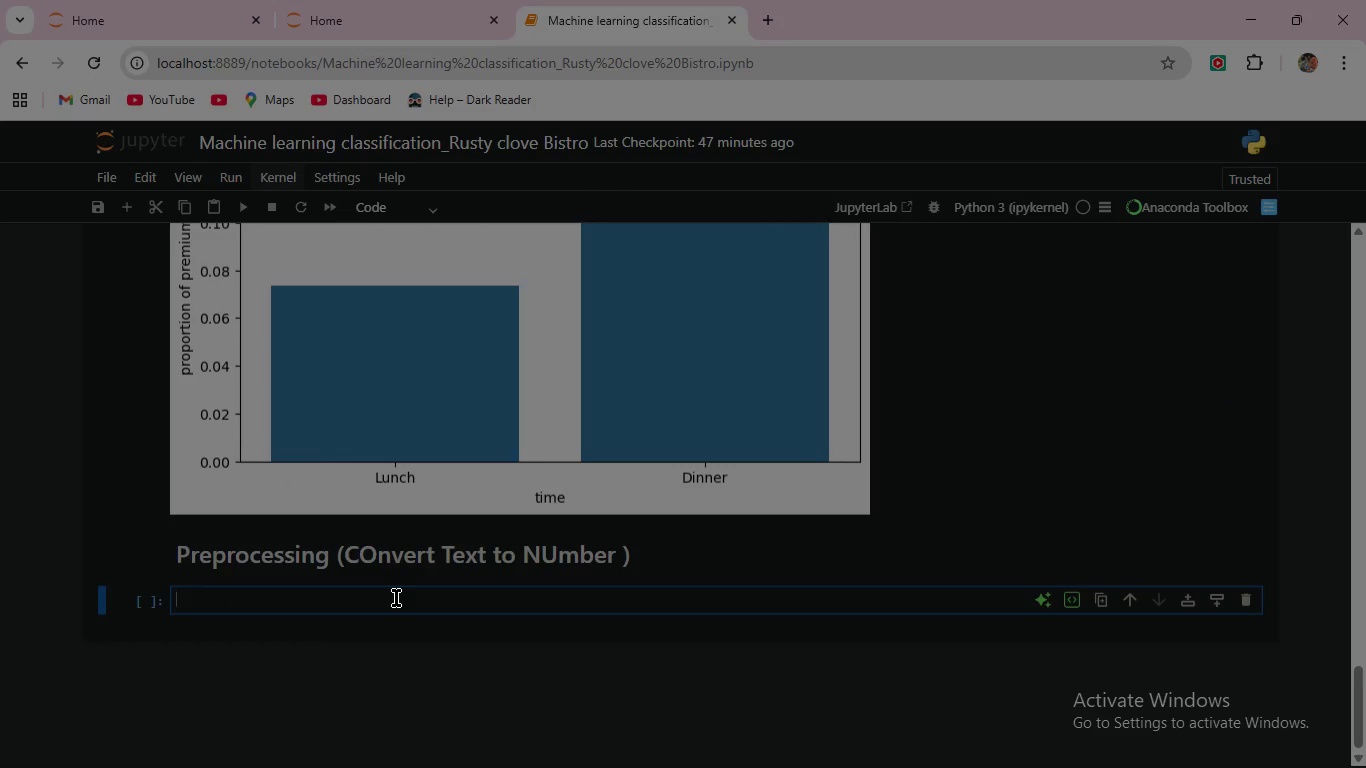 
left_click([396, 598])
 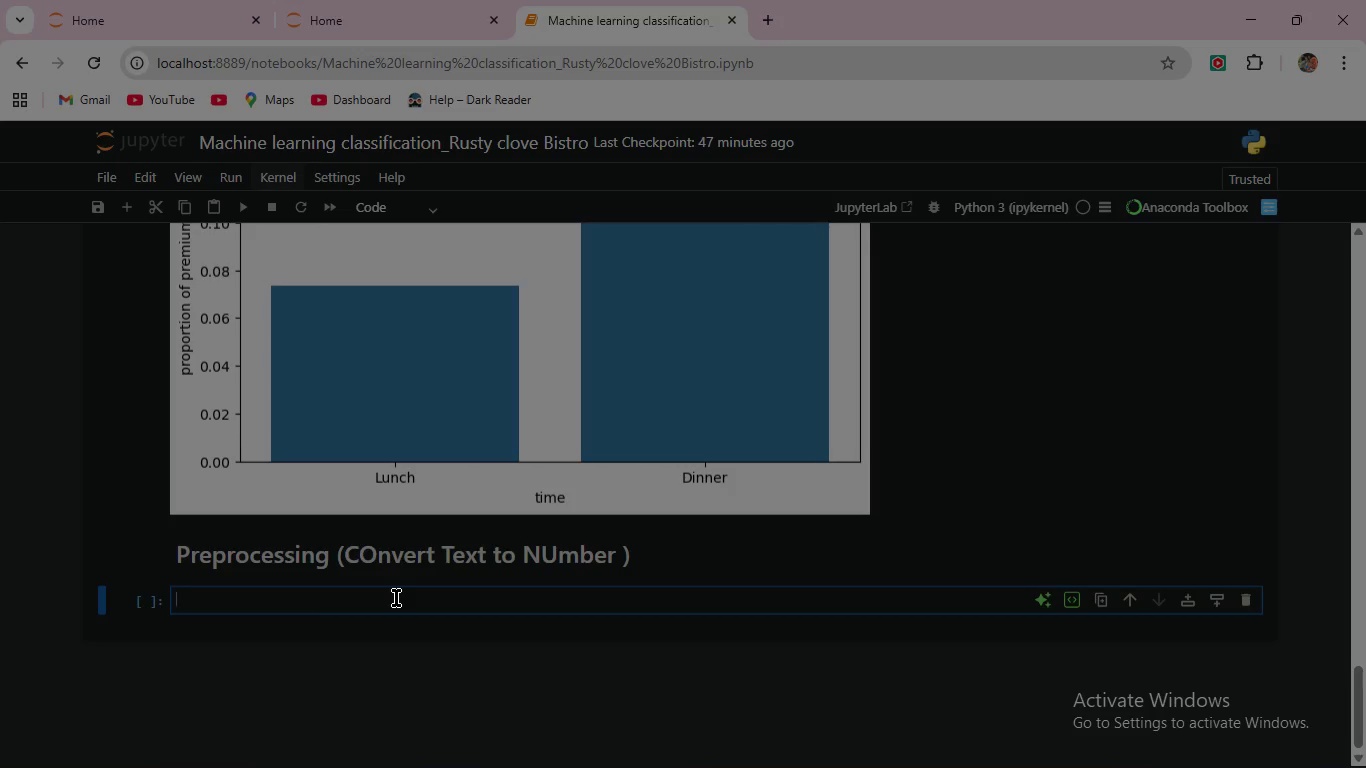 
wait(7.08)
 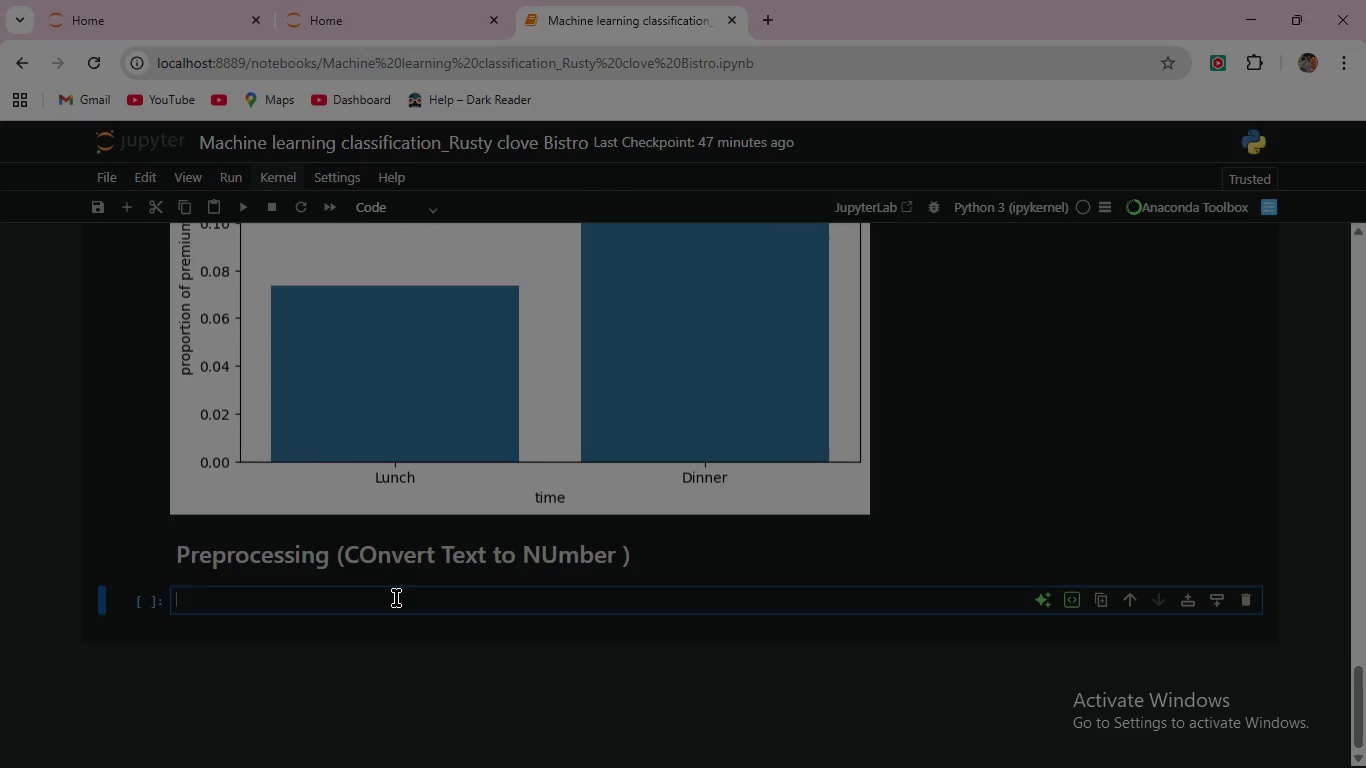 
type(MODEL_df = df.copy())
 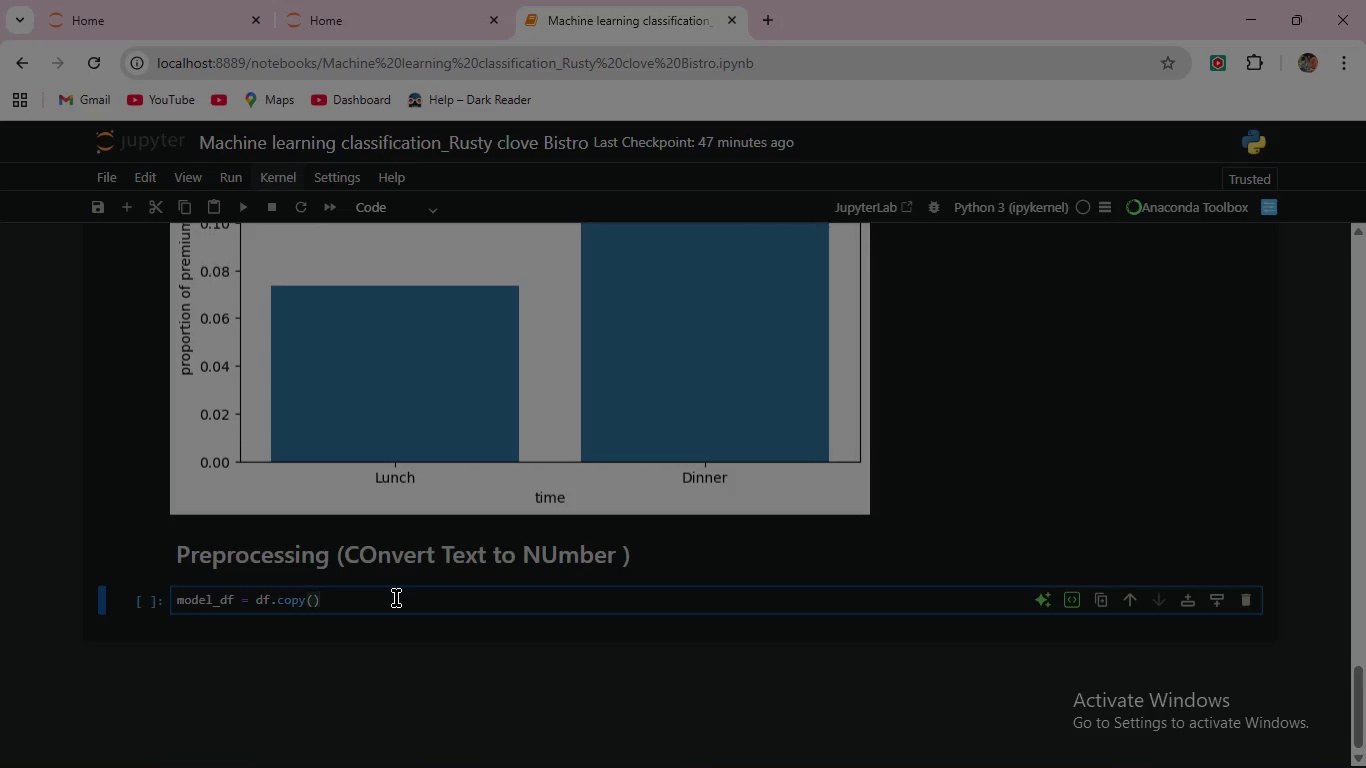 
wait(15.78)
 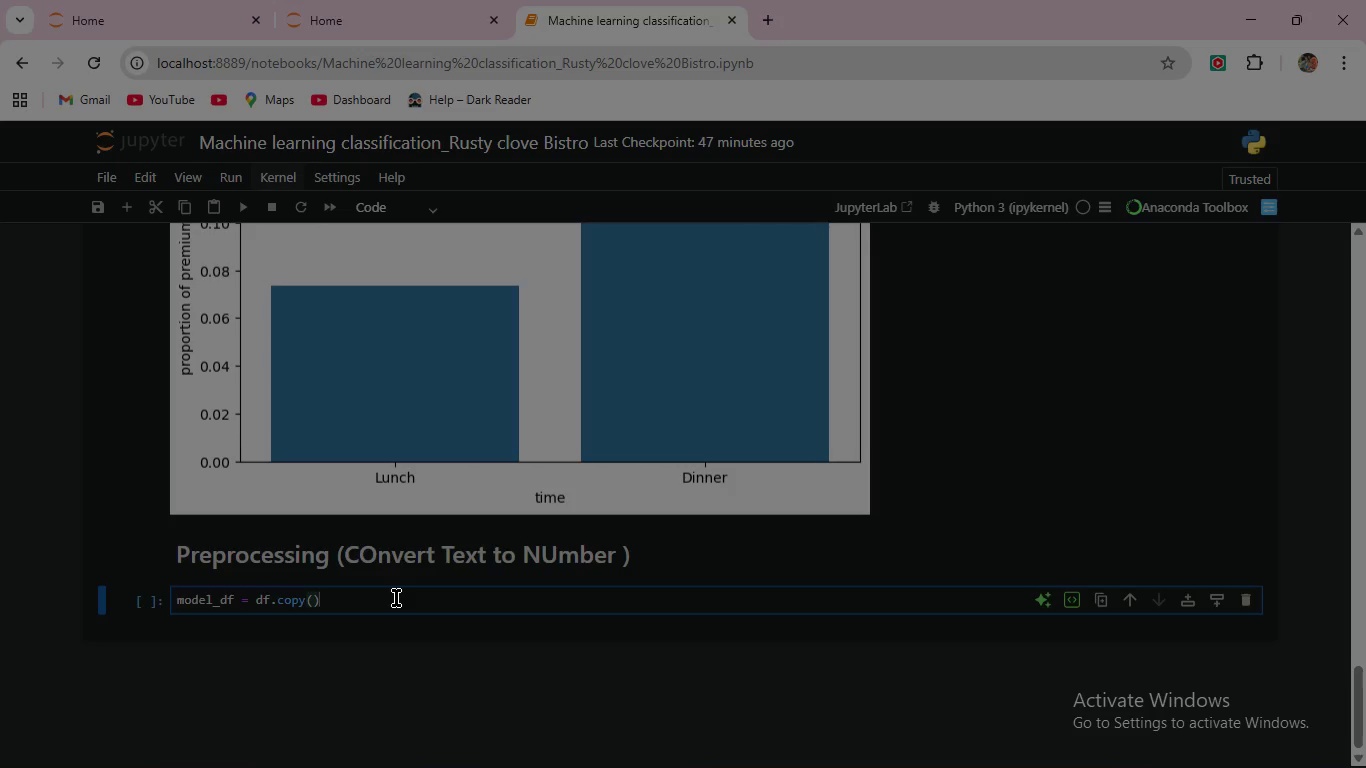 
key(Enter)
 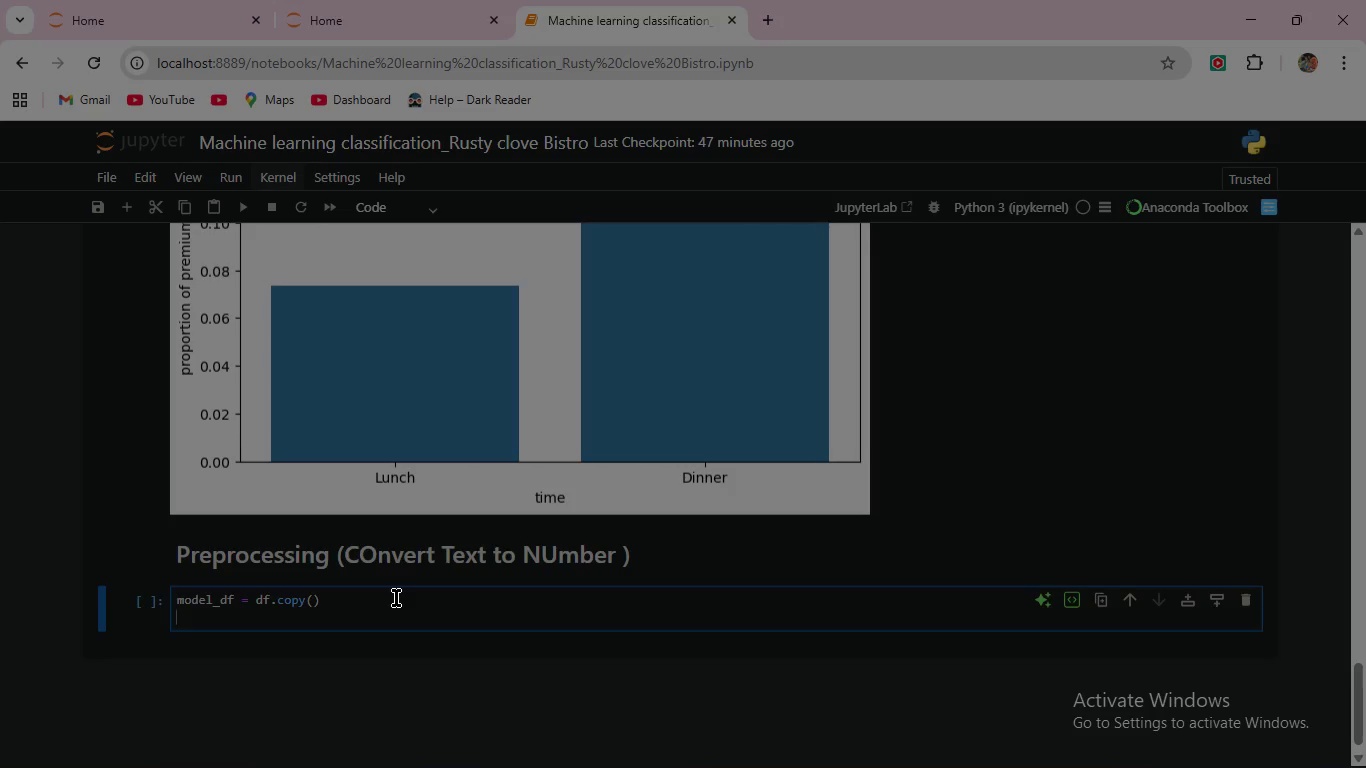 
wait(11.39)
 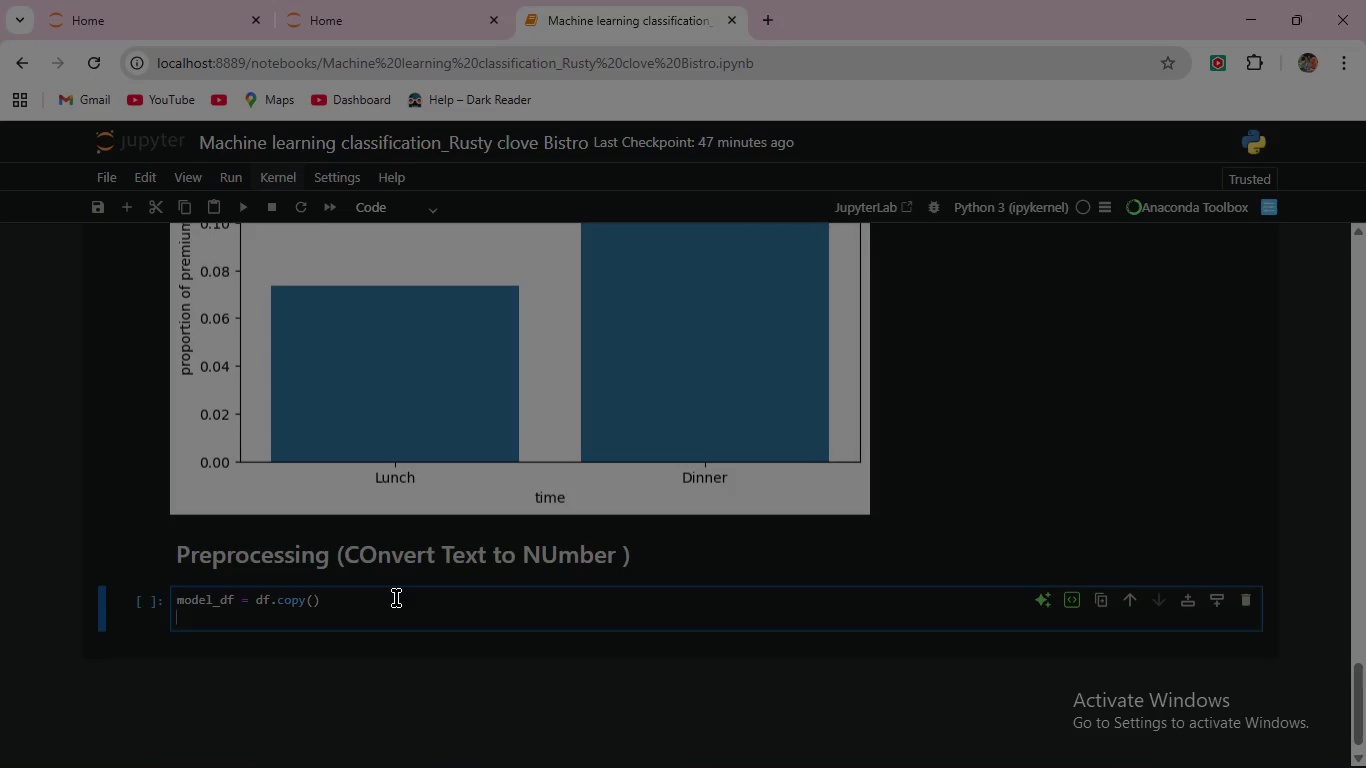 
type(model_df = pd)
 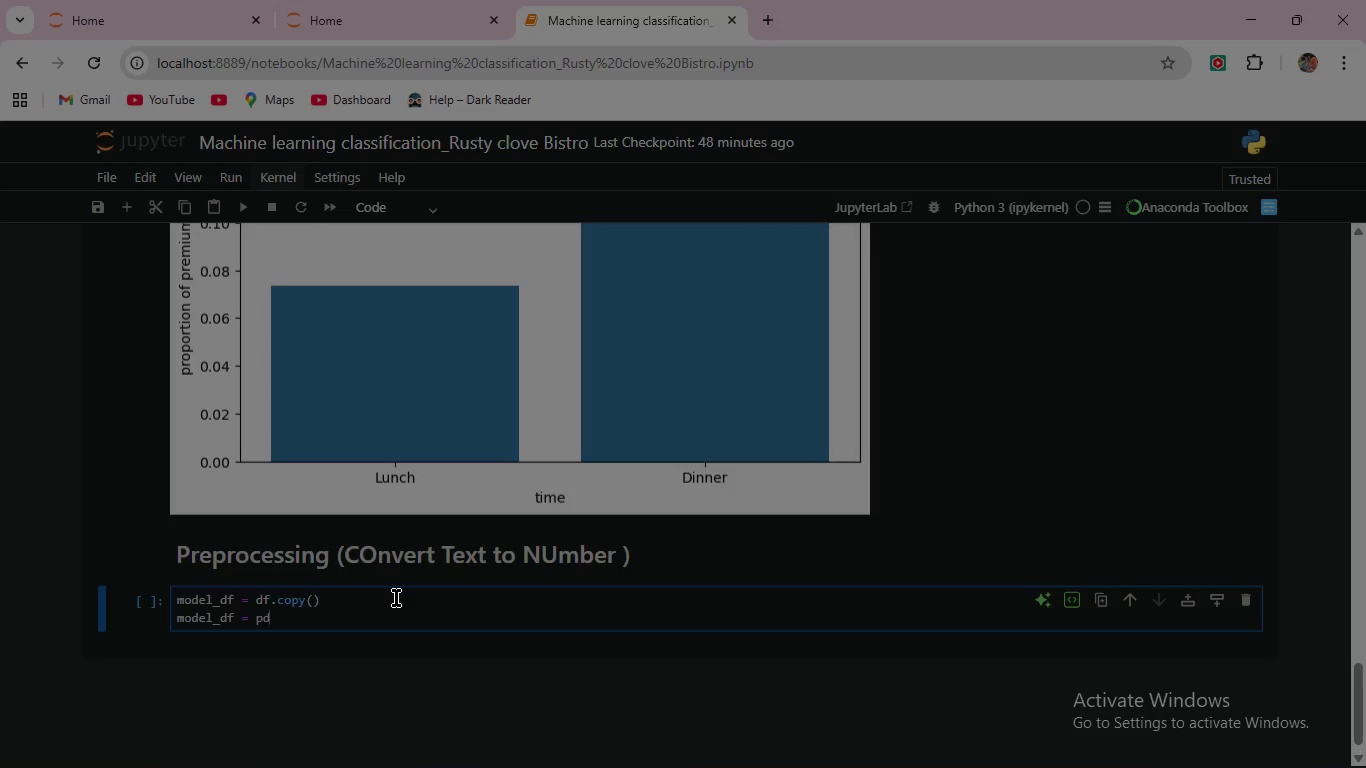 
wait(6.67)
 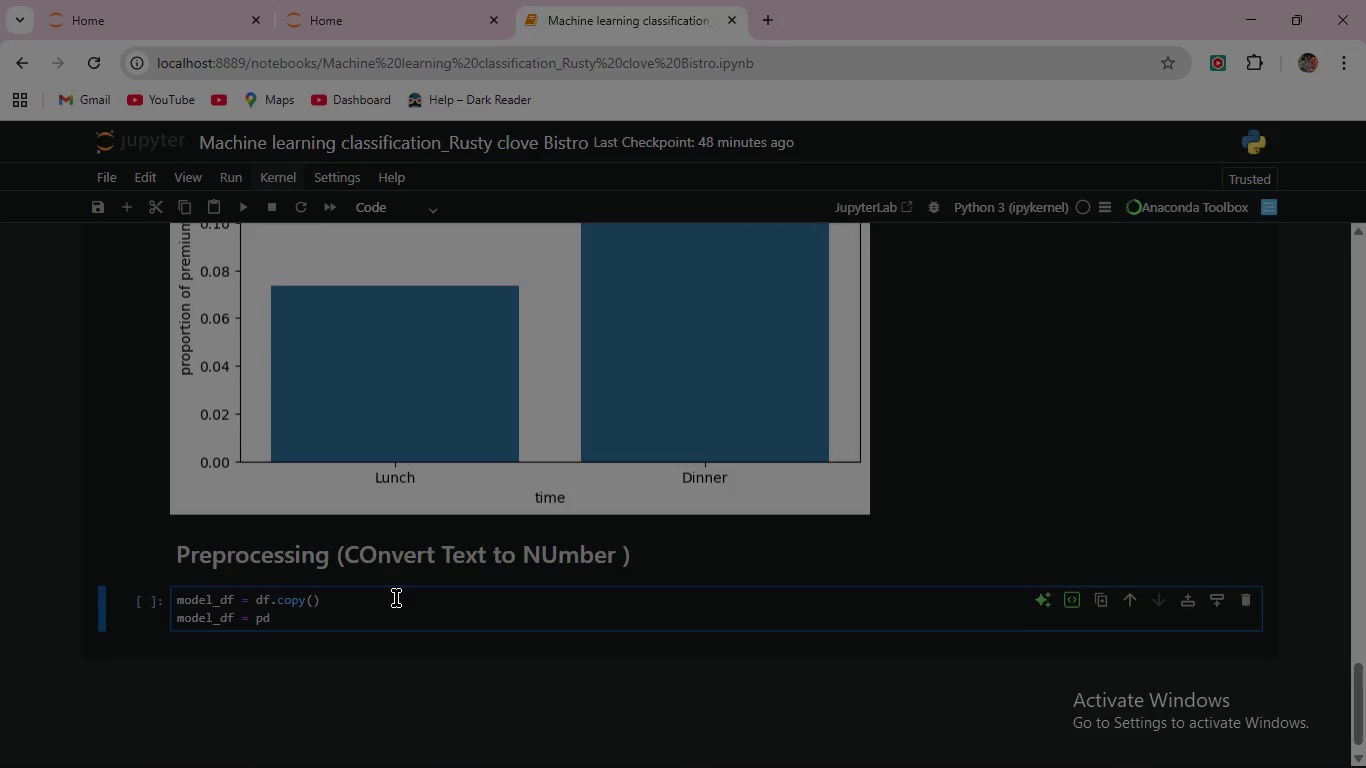 
type(.ge)
 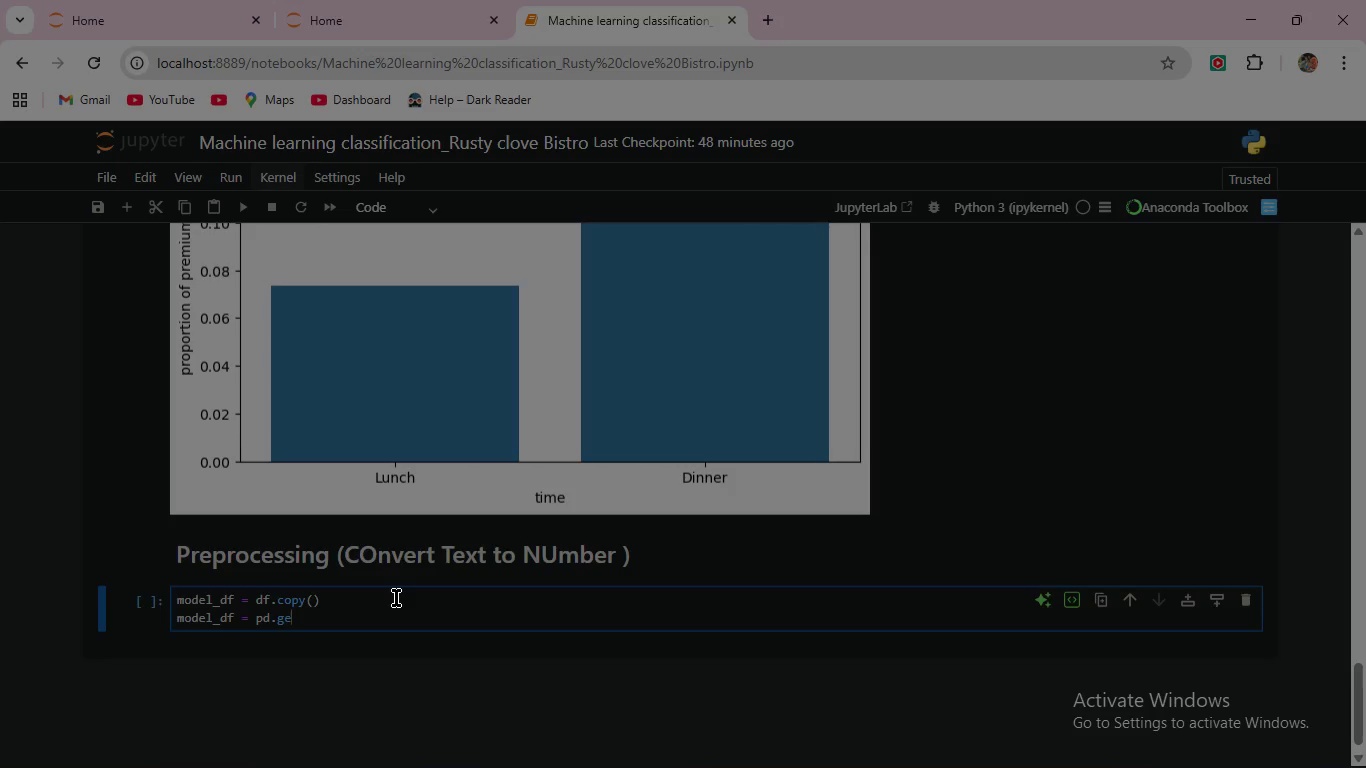 
wait(11.31)
 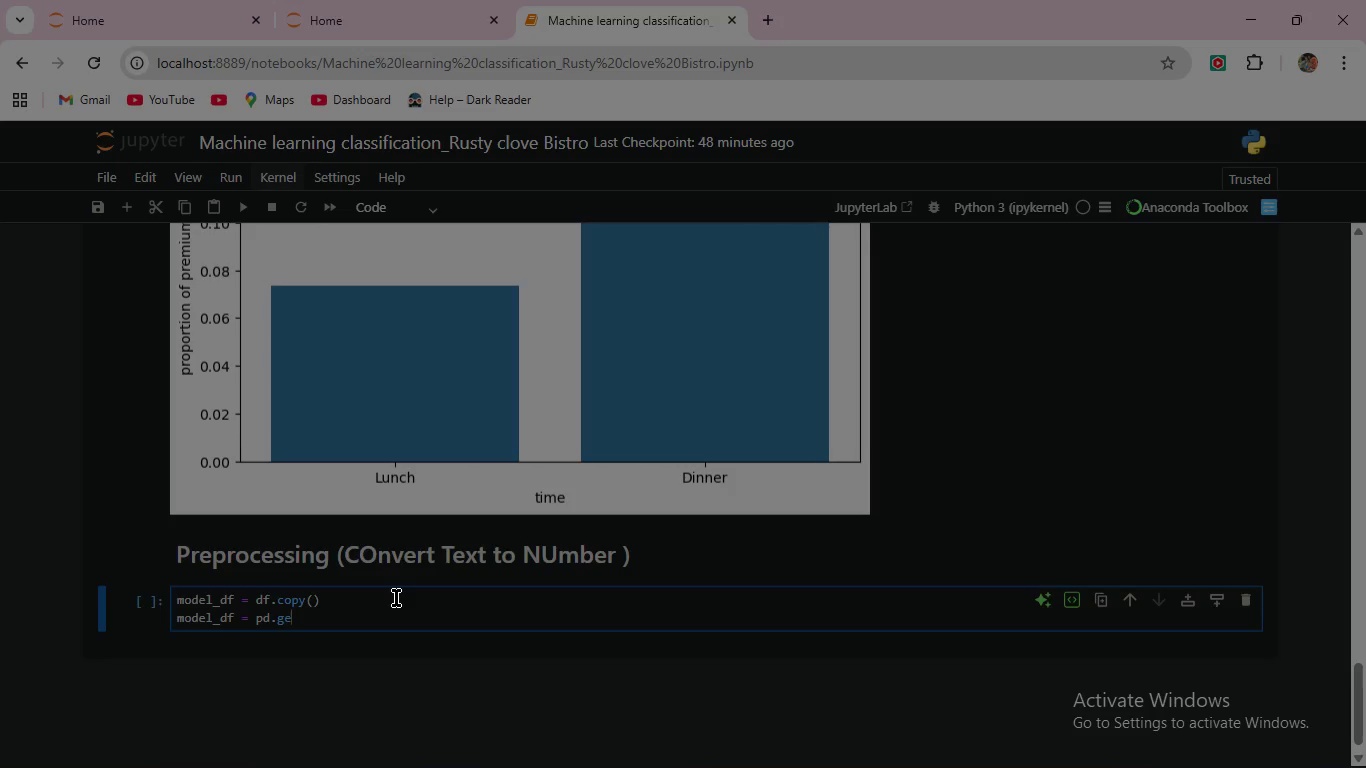 
key(T)
 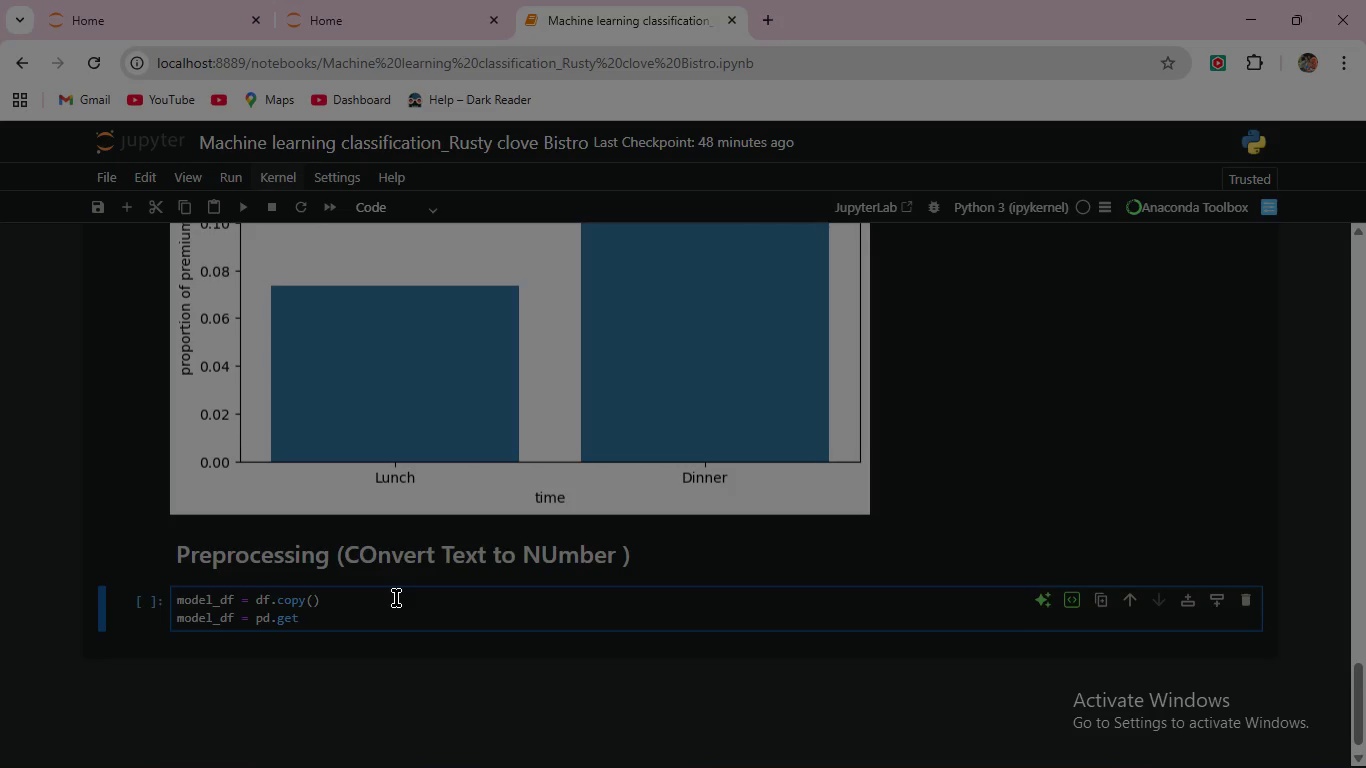 
type(_dummies(model_df, columns=['sex', 'smoker', 'day)
 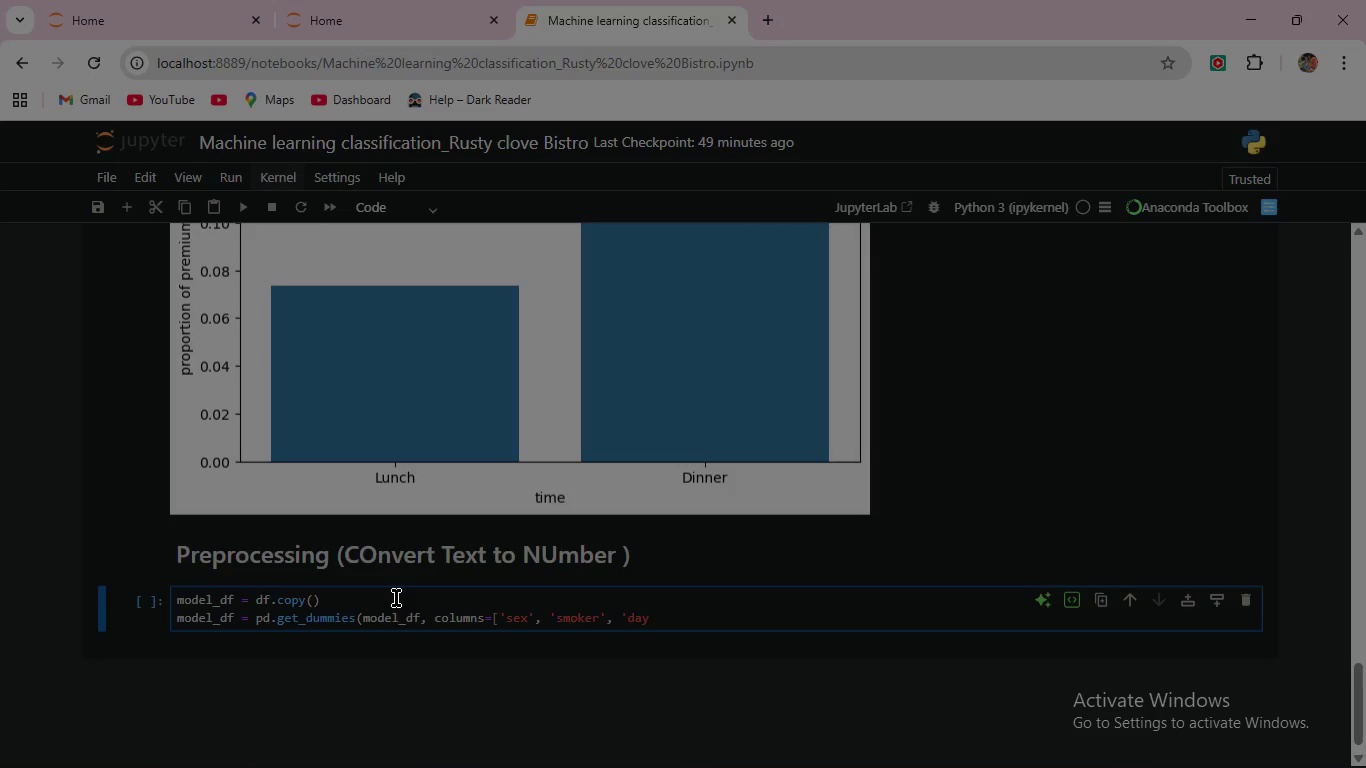 
wait(11.78)
 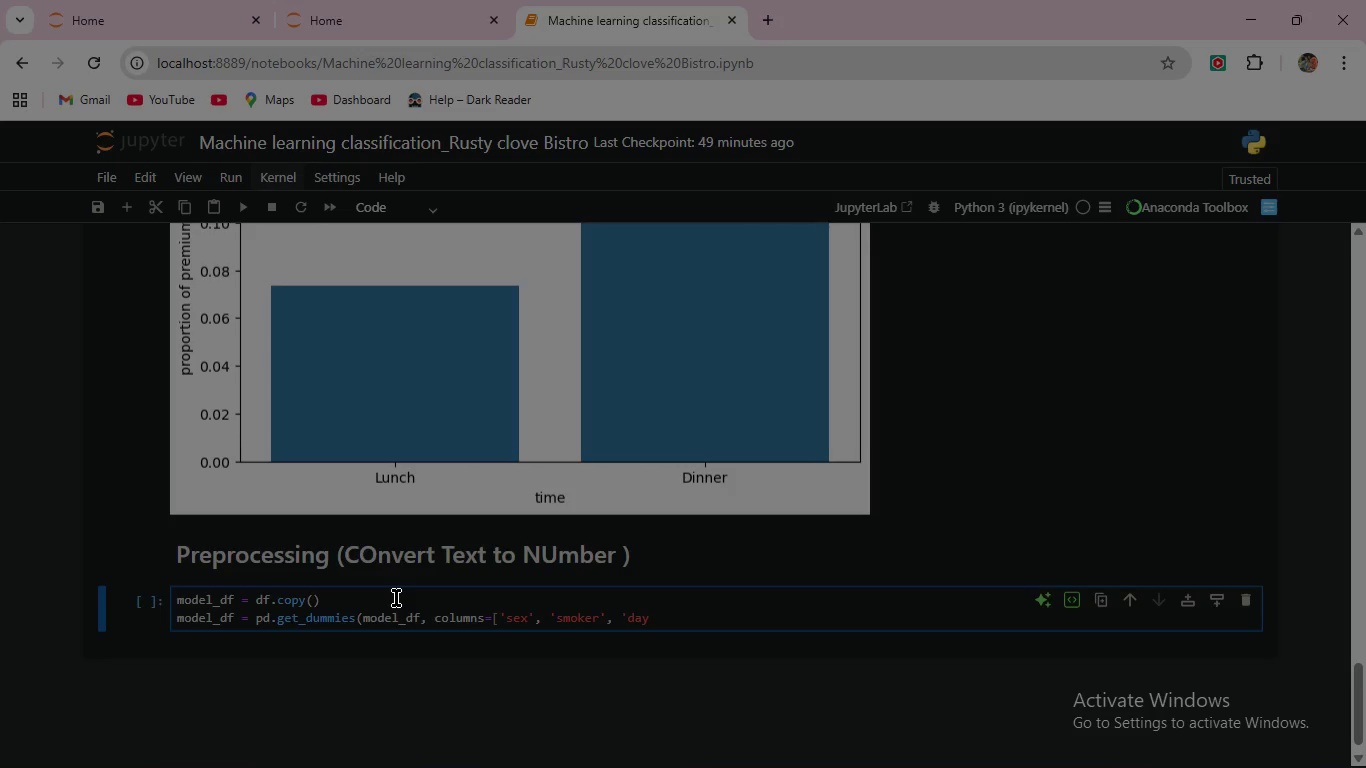 
key(Quote)
 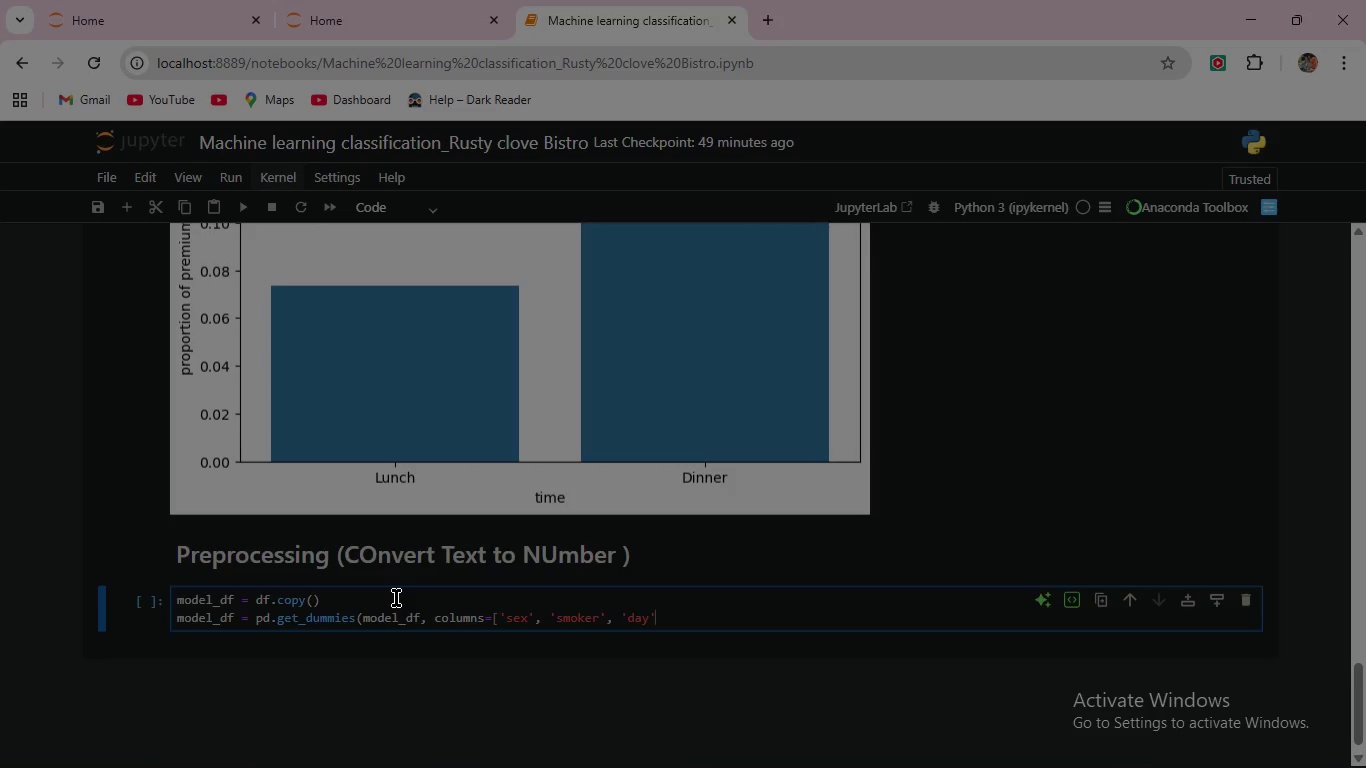 
key(Comma)
 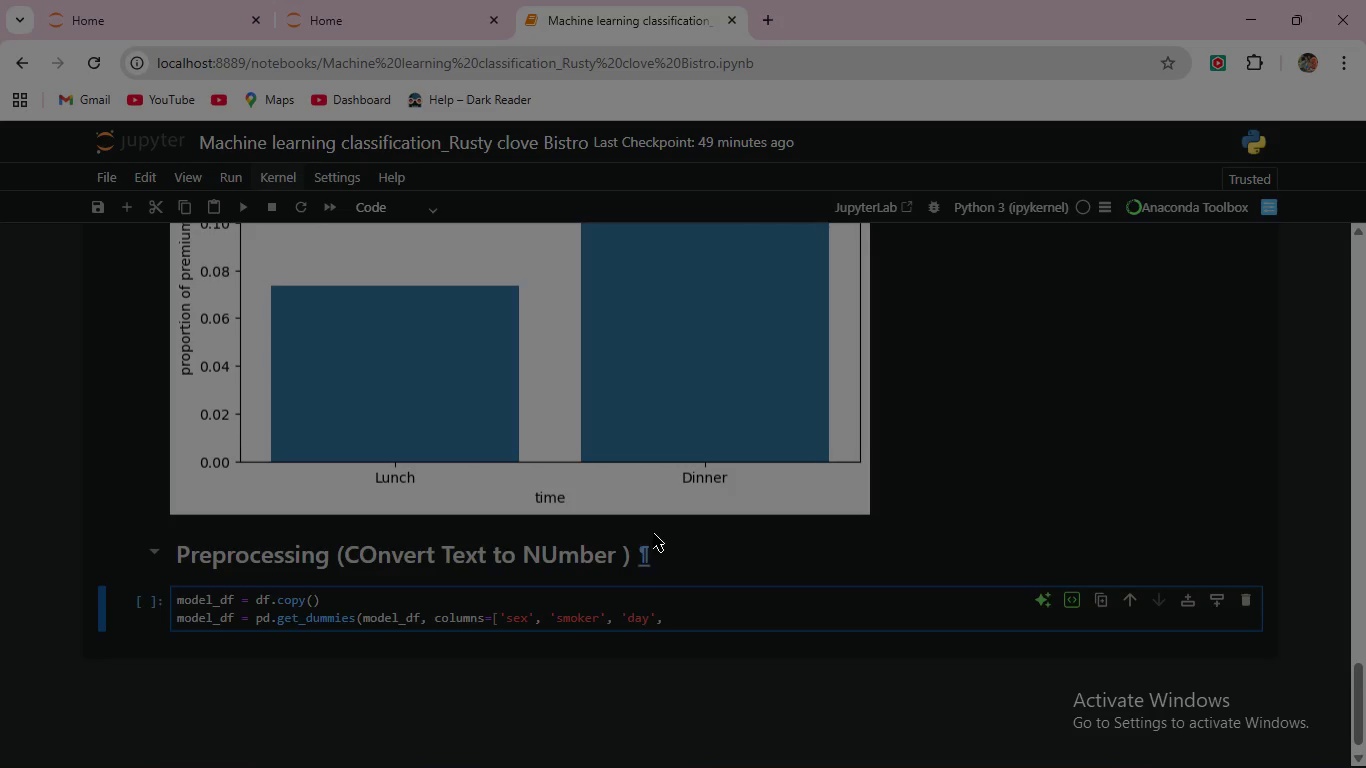 
scroll: coordinate [654, 517], scroll_direction: up, amount: 20.0
 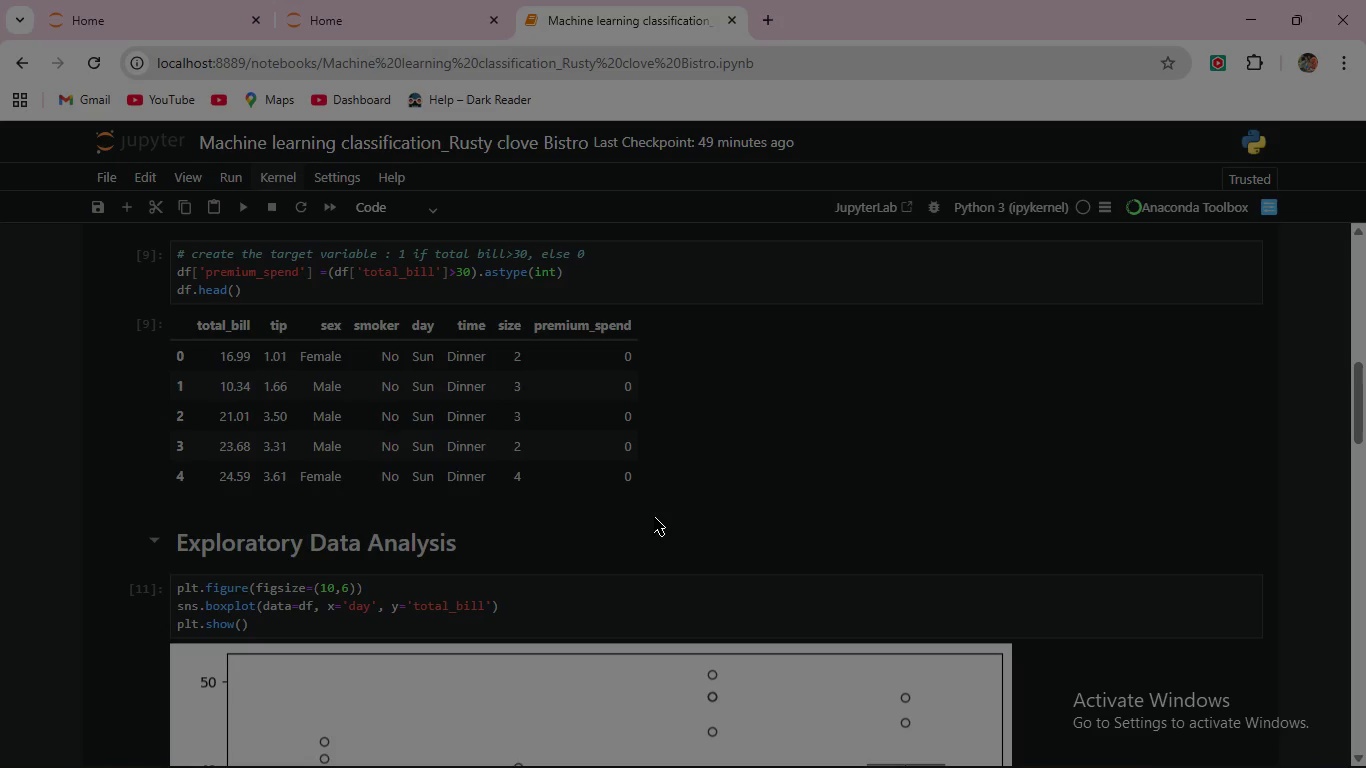 
scroll: coordinate [654, 518], scroll_direction: down, amount: 23.0
 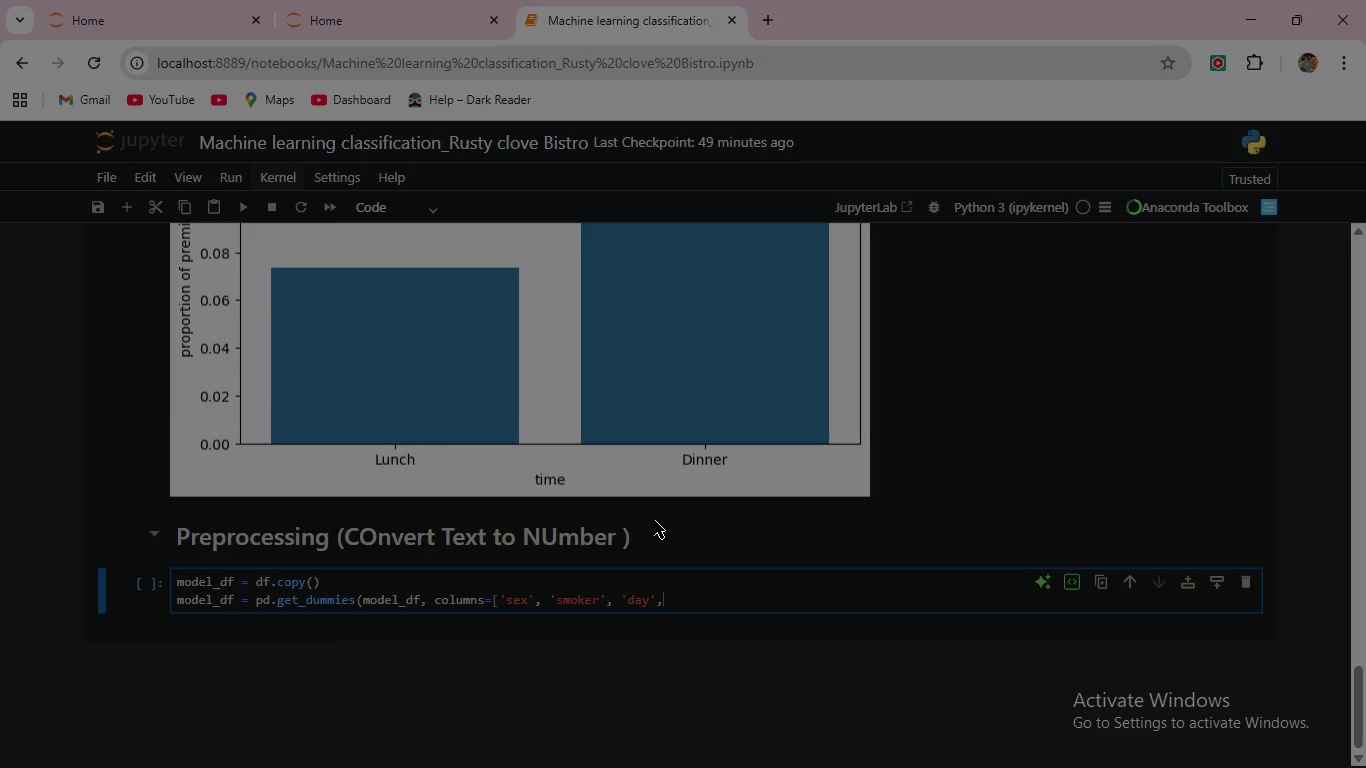 
type( 'time'],d)
 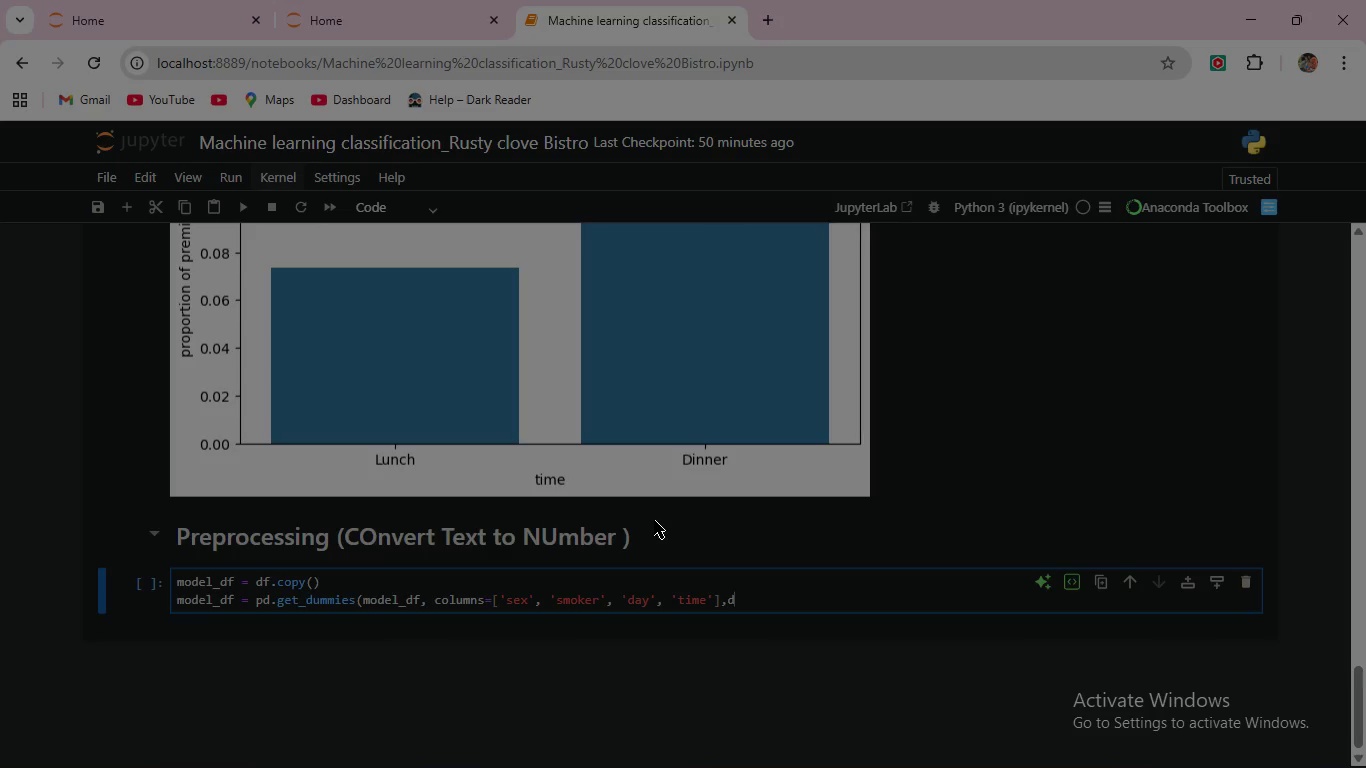 
wait(18.22)
 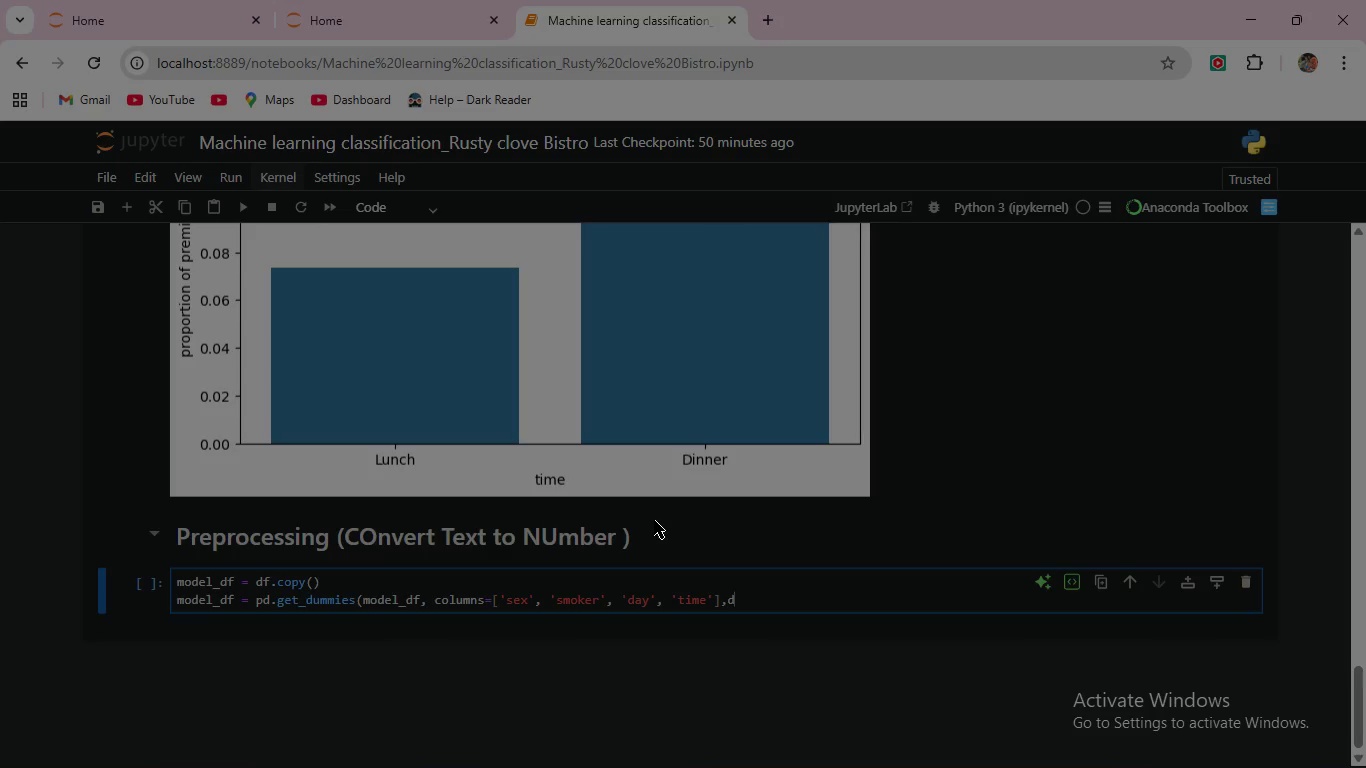 
type(rop_first=True))
 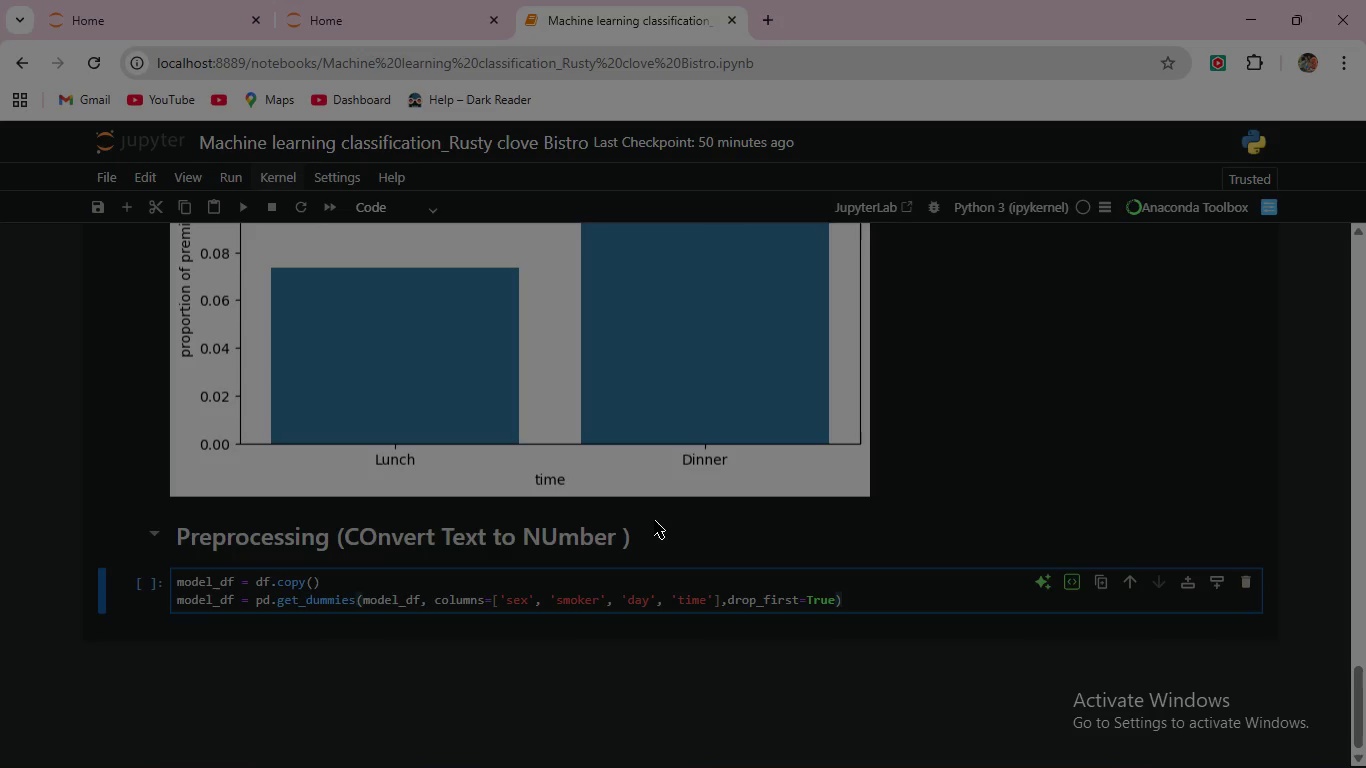 
left_click([248, 202])
 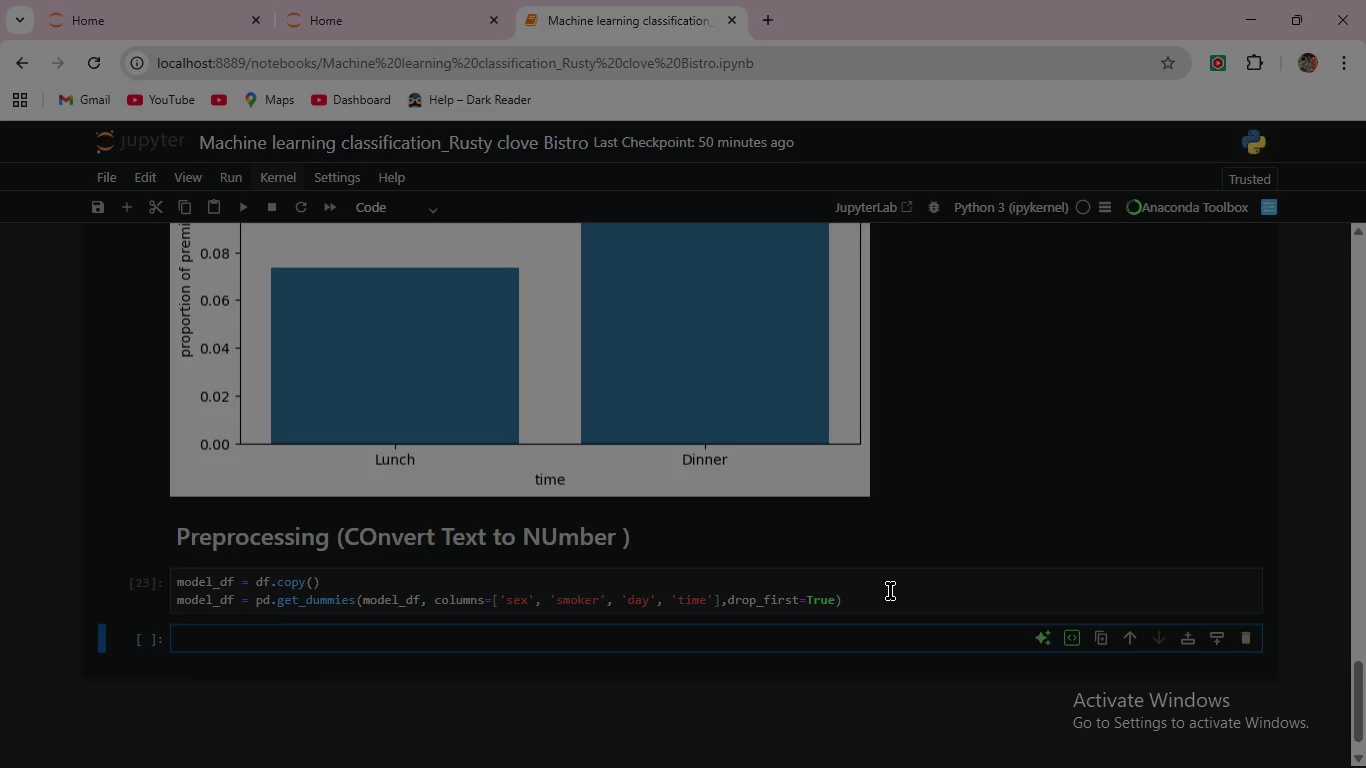 
left_click([890, 591])
 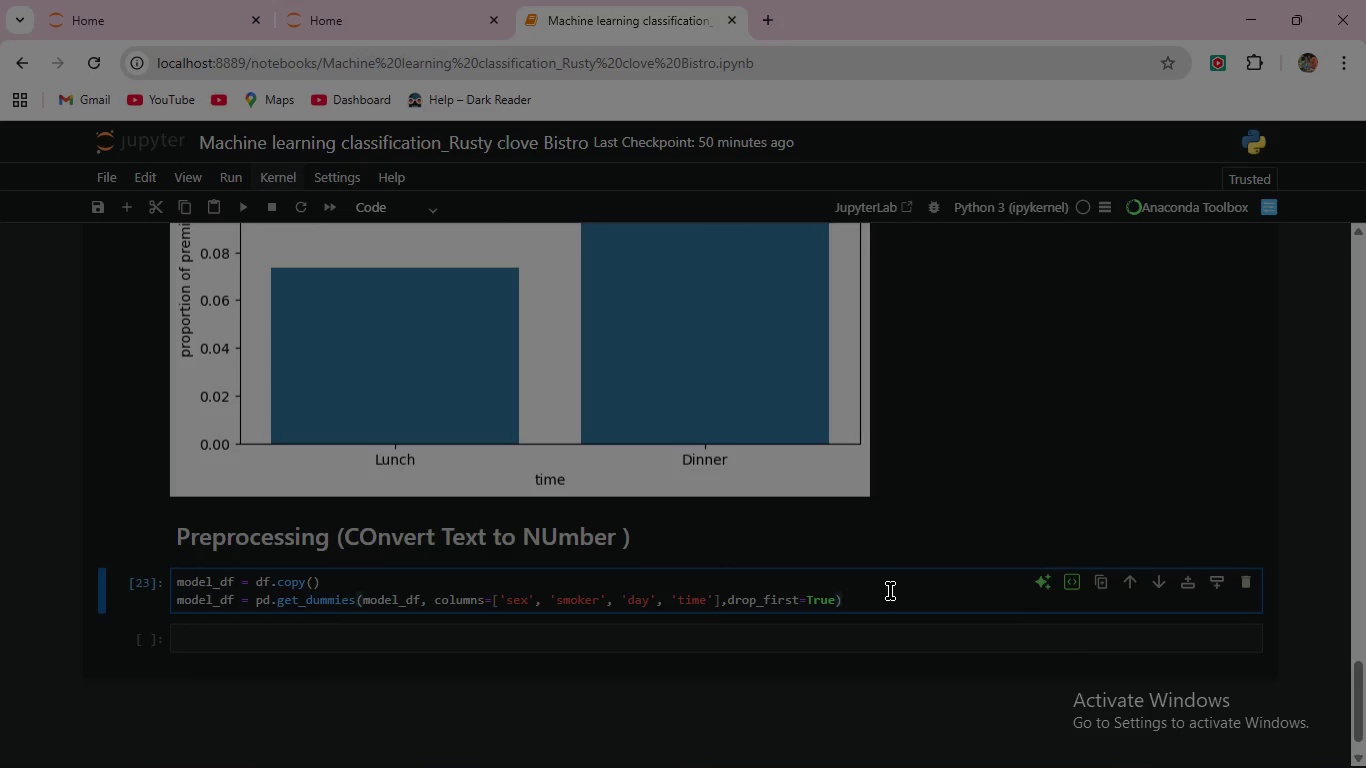 
wait(8.55)
 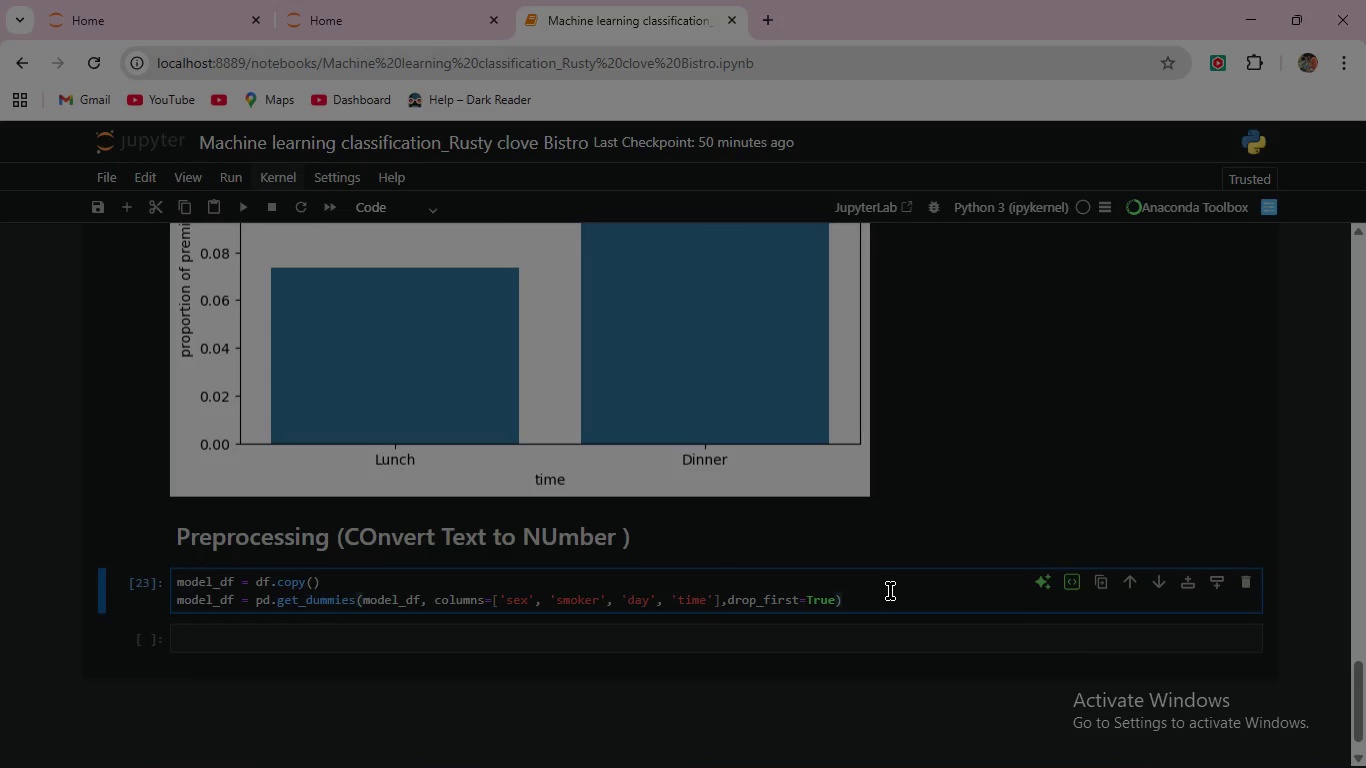 
key(Enter)
 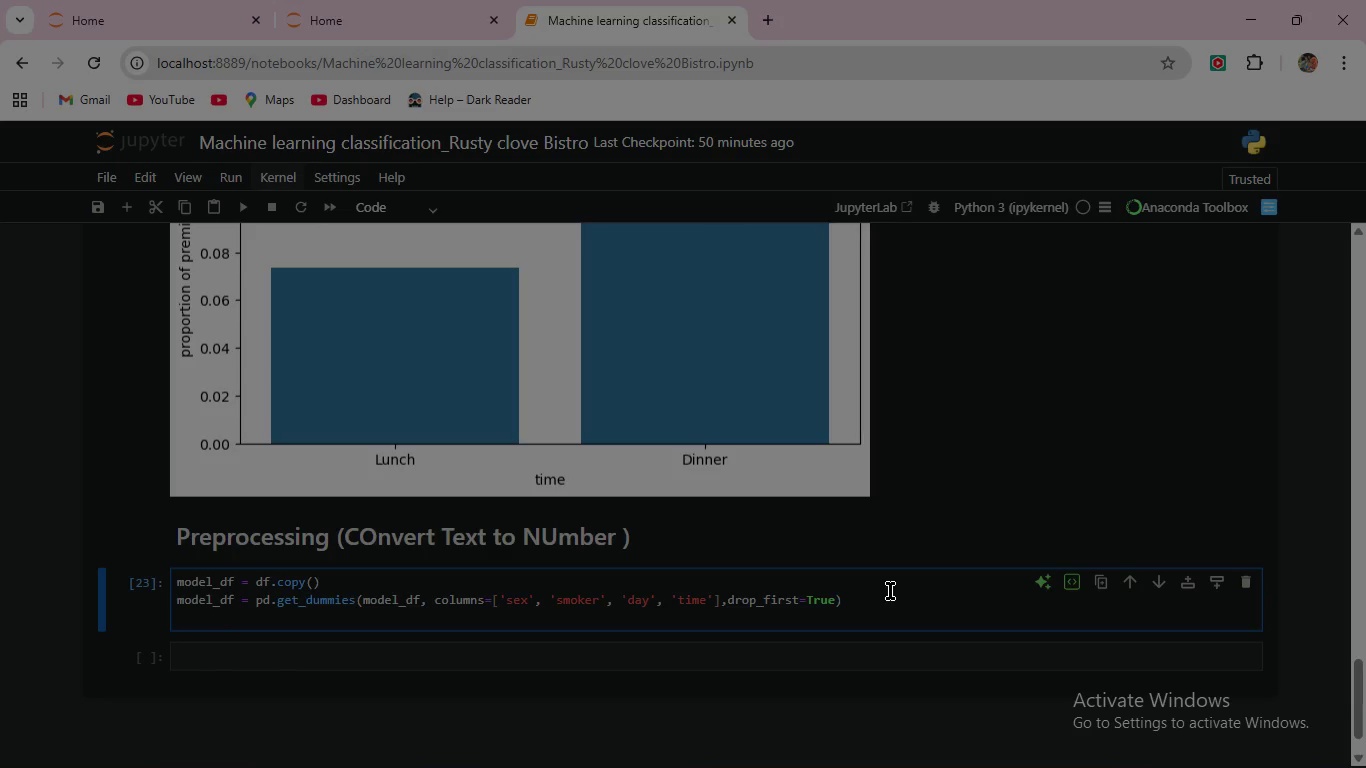 
type(model_df)
 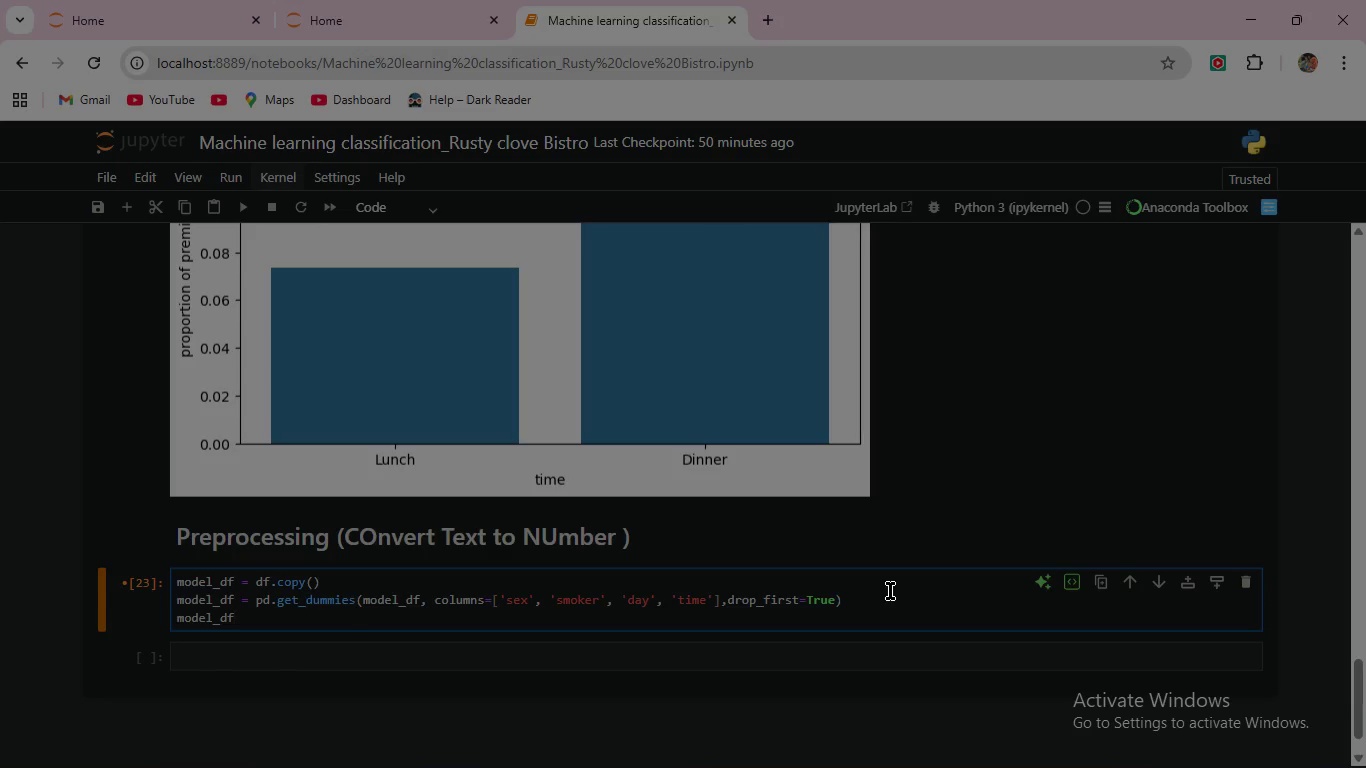 
scroll: coordinate [576, 632], scroll_direction: down, amount: 2.0
 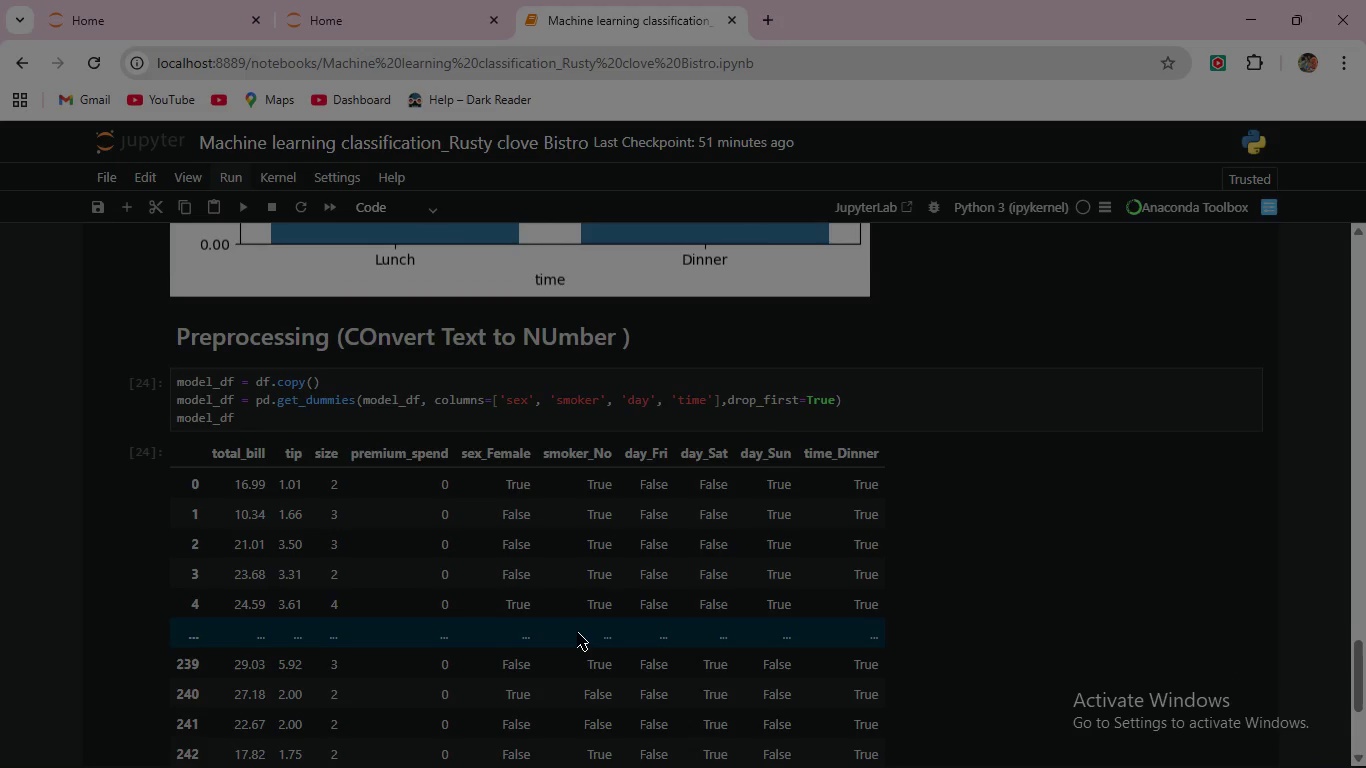 
scroll: coordinate [577, 632], scroll_direction: up, amount: 27.0
 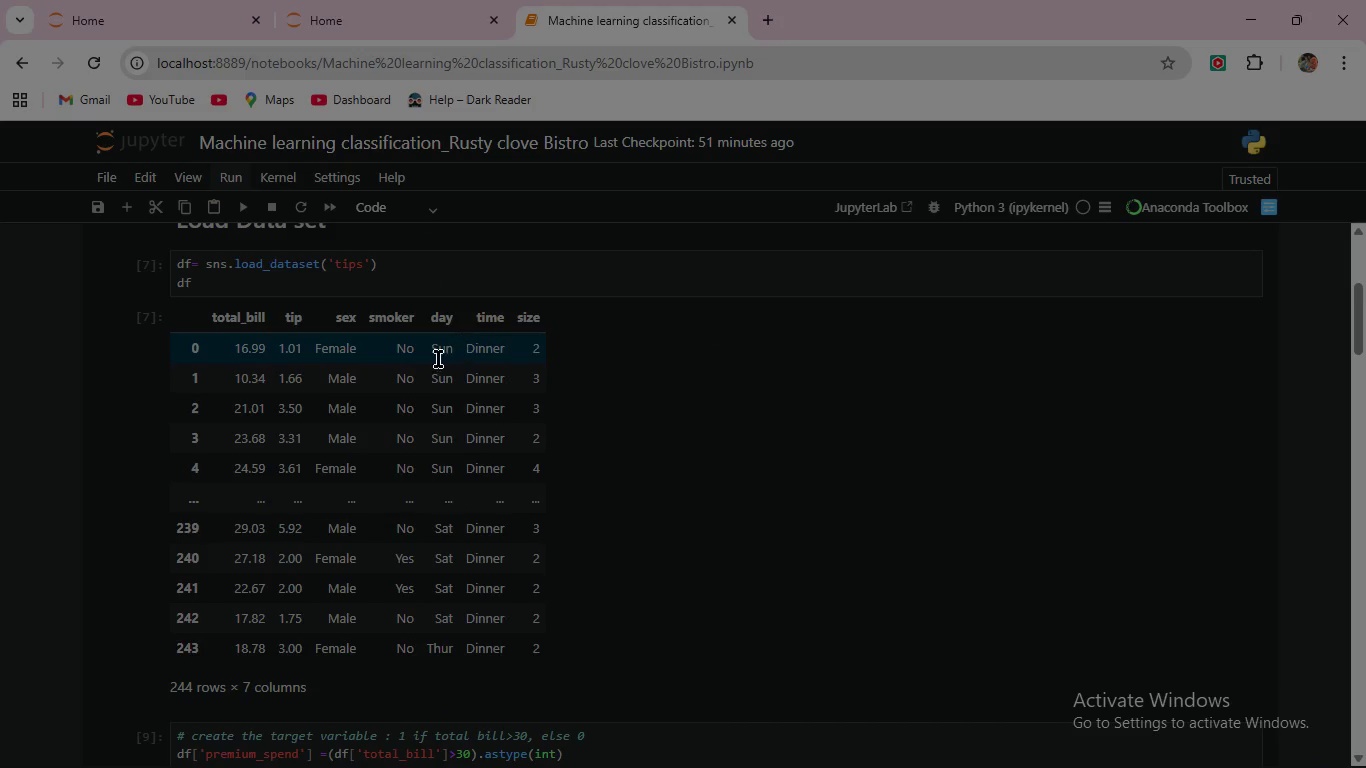 
scroll: coordinate [482, 566], scroll_direction: down, amount: 30.0
 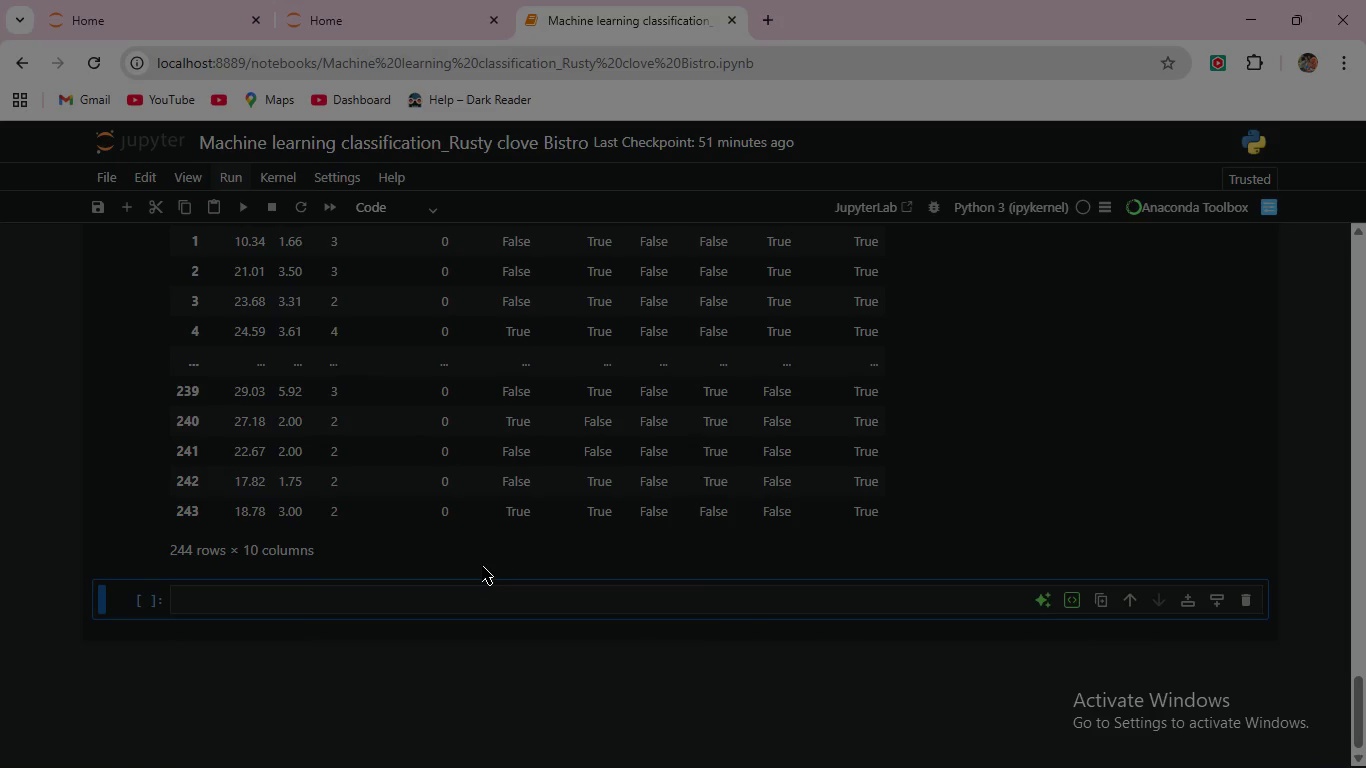 
scroll: coordinate [482, 566], scroll_direction: up, amount: 3.0
 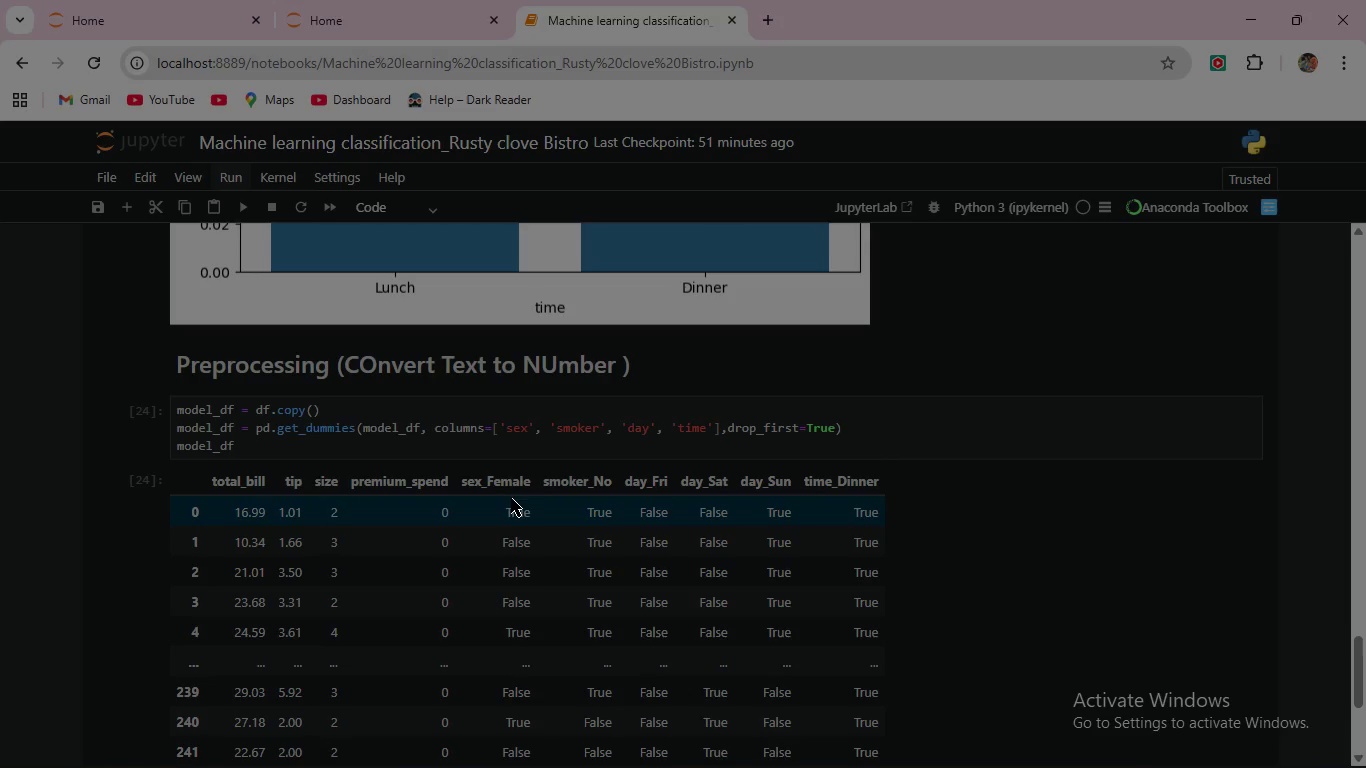 
wait(19.49)
 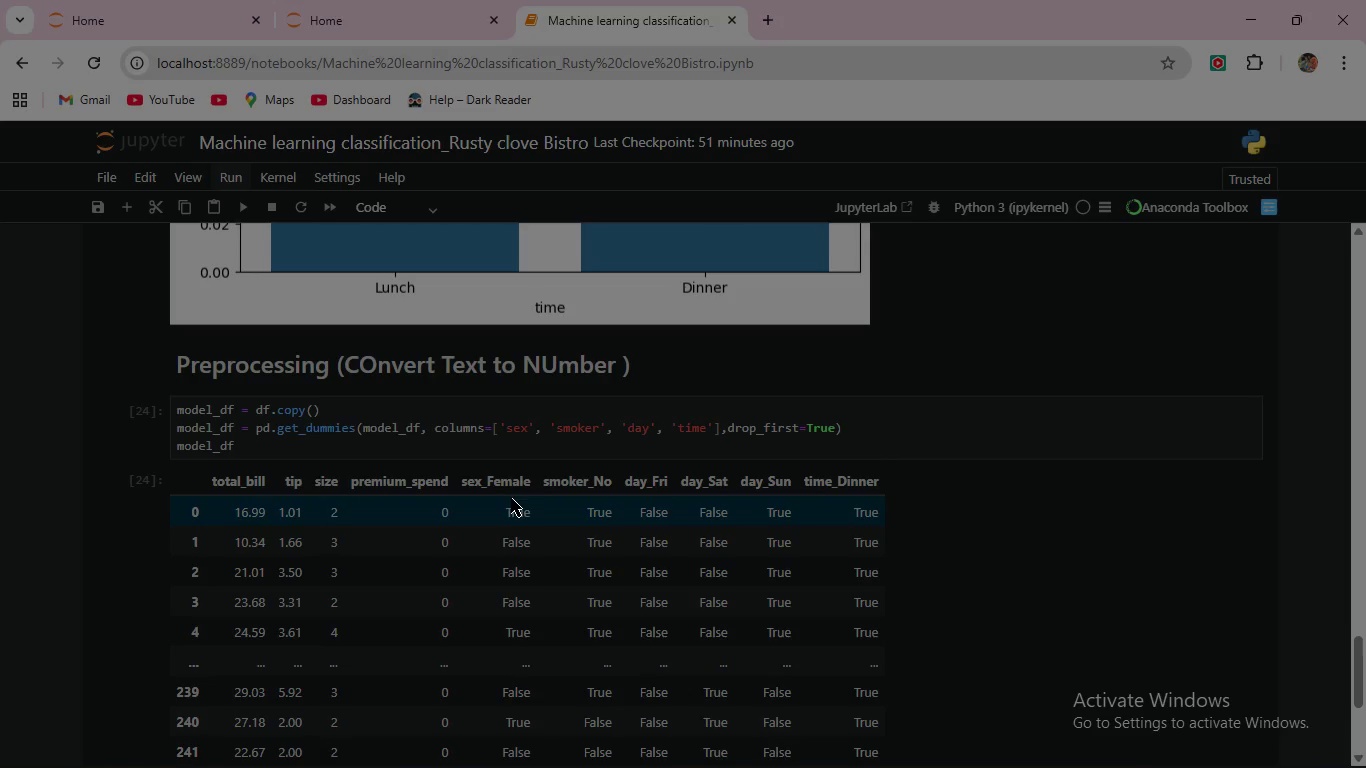 
scroll: coordinate [616, 580], scroll_direction: up, amount: 21.0
 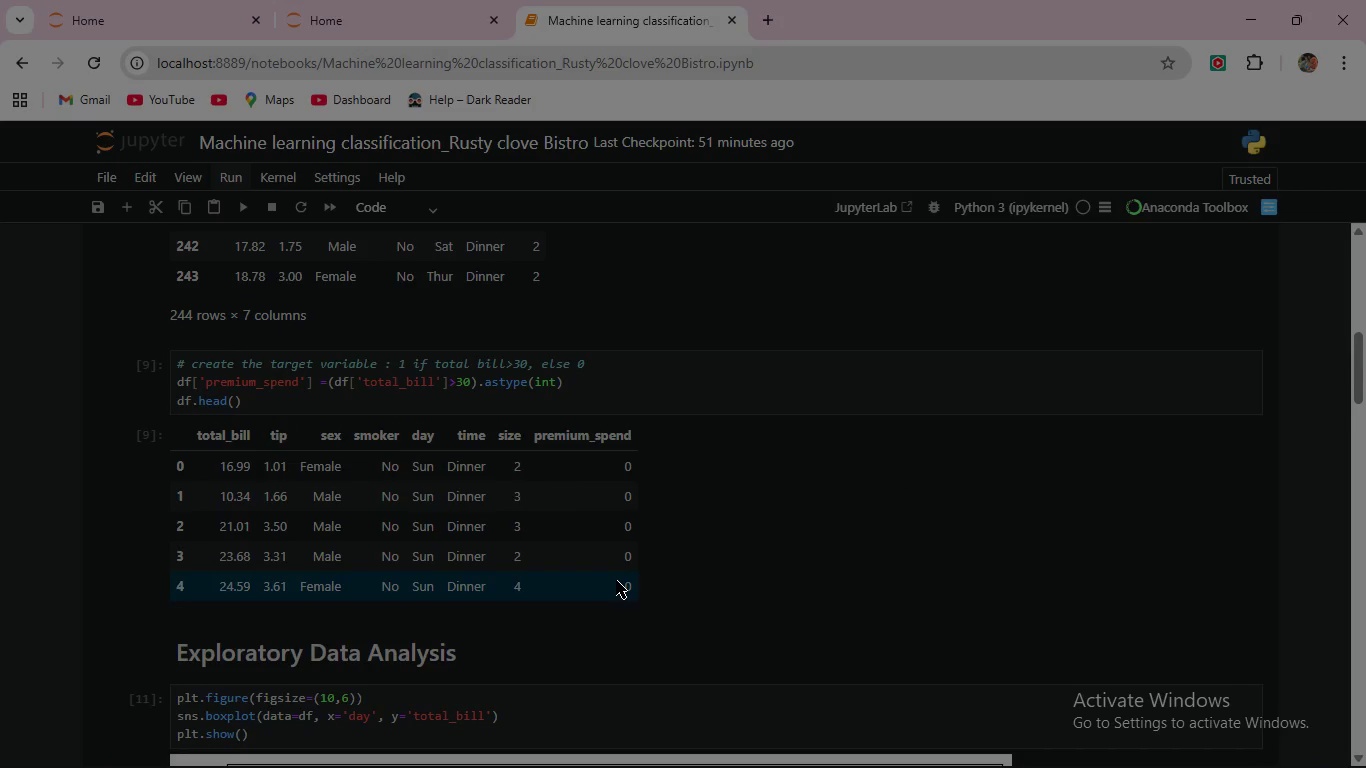 
scroll: coordinate [766, 721], scroll_direction: down, amount: 34.0
 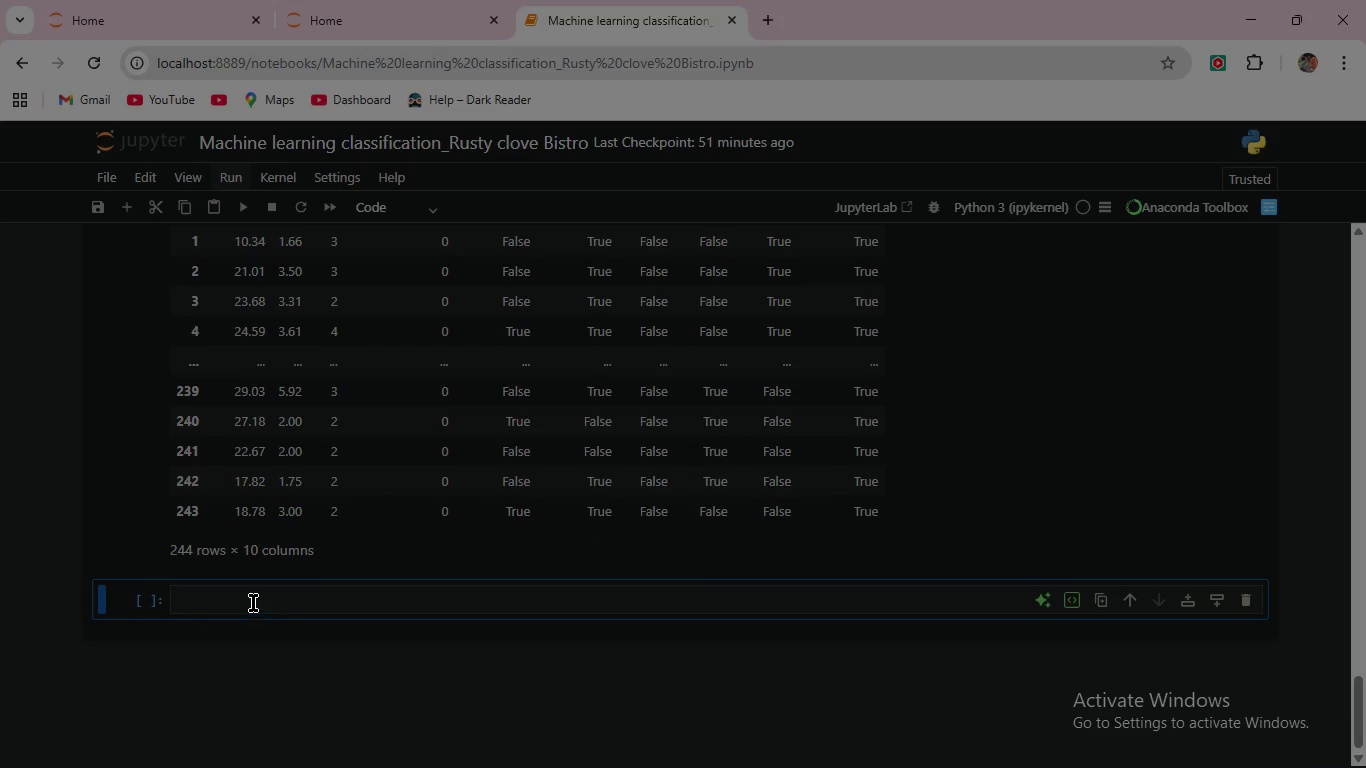 
left_click([252, 601])
 